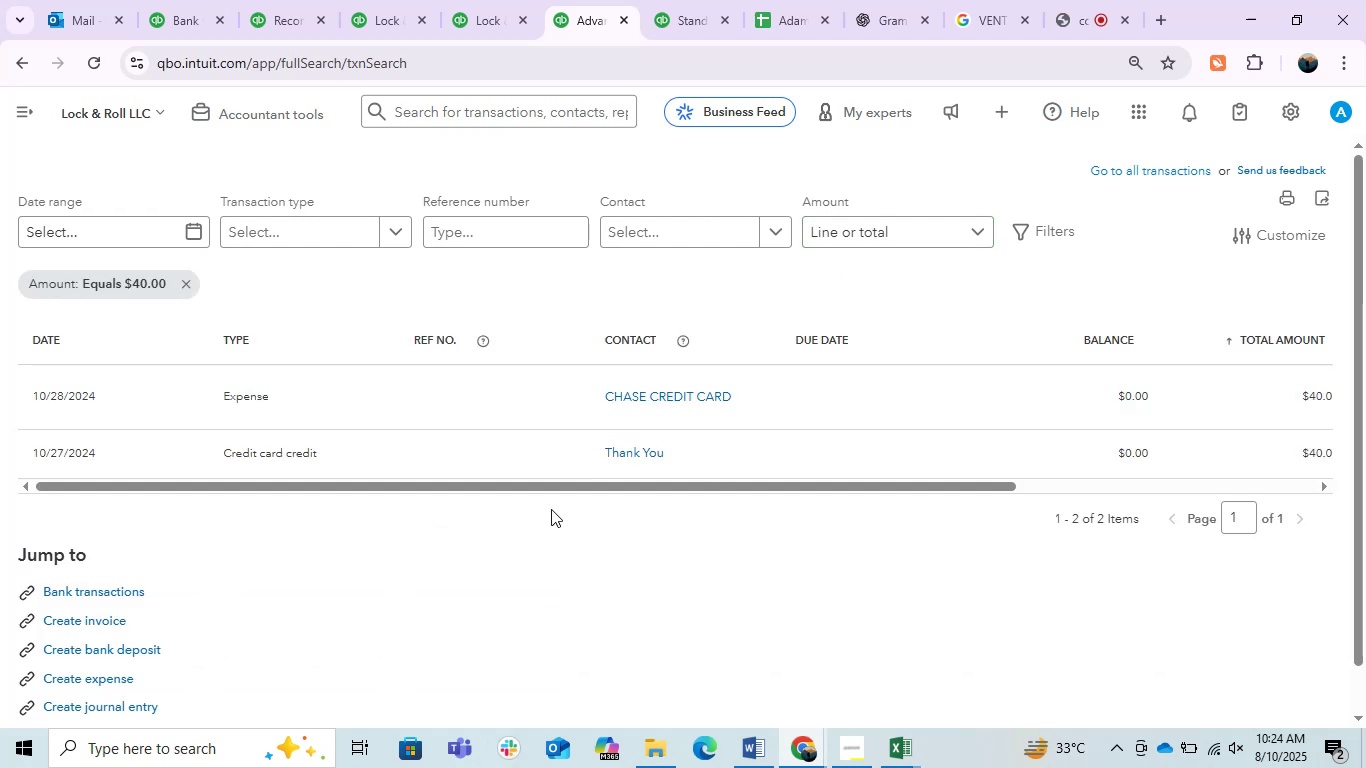 
left_click([836, 240])
 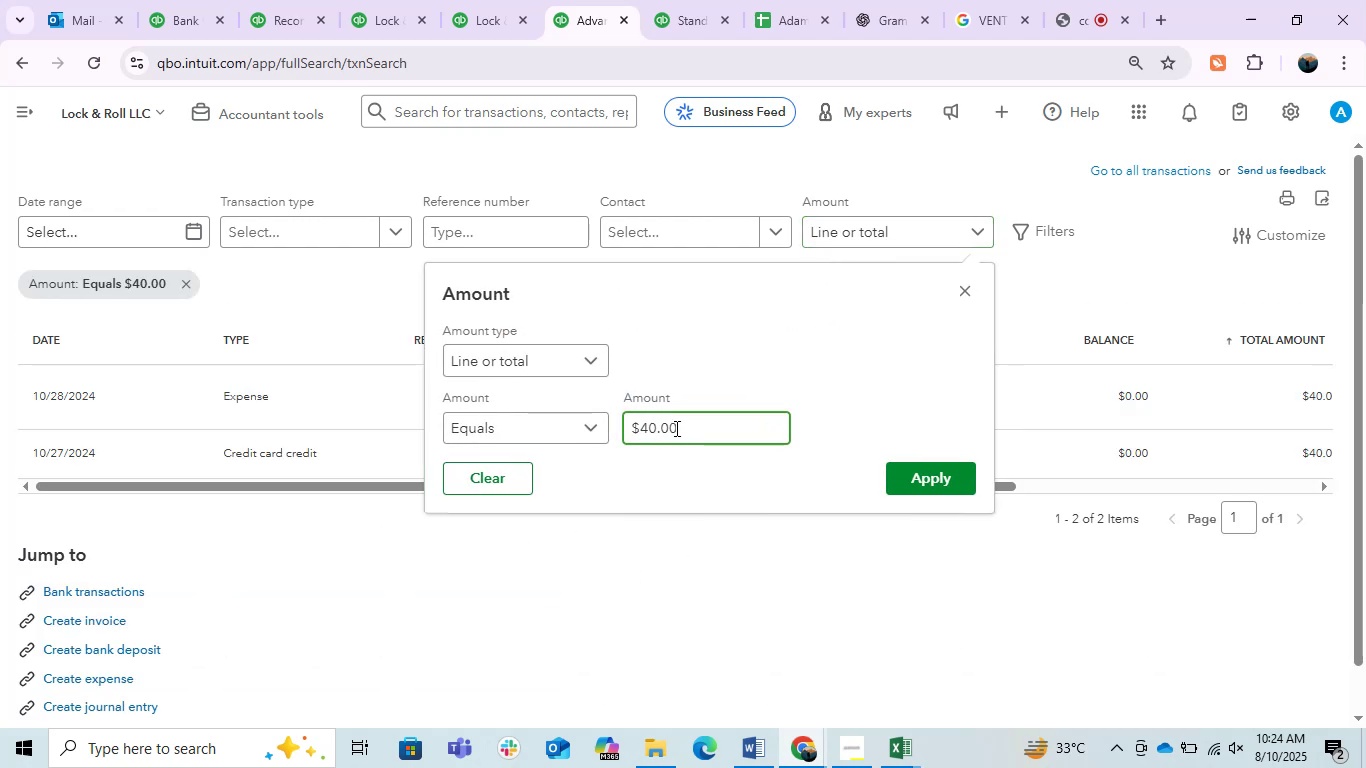 
double_click([675, 427])
 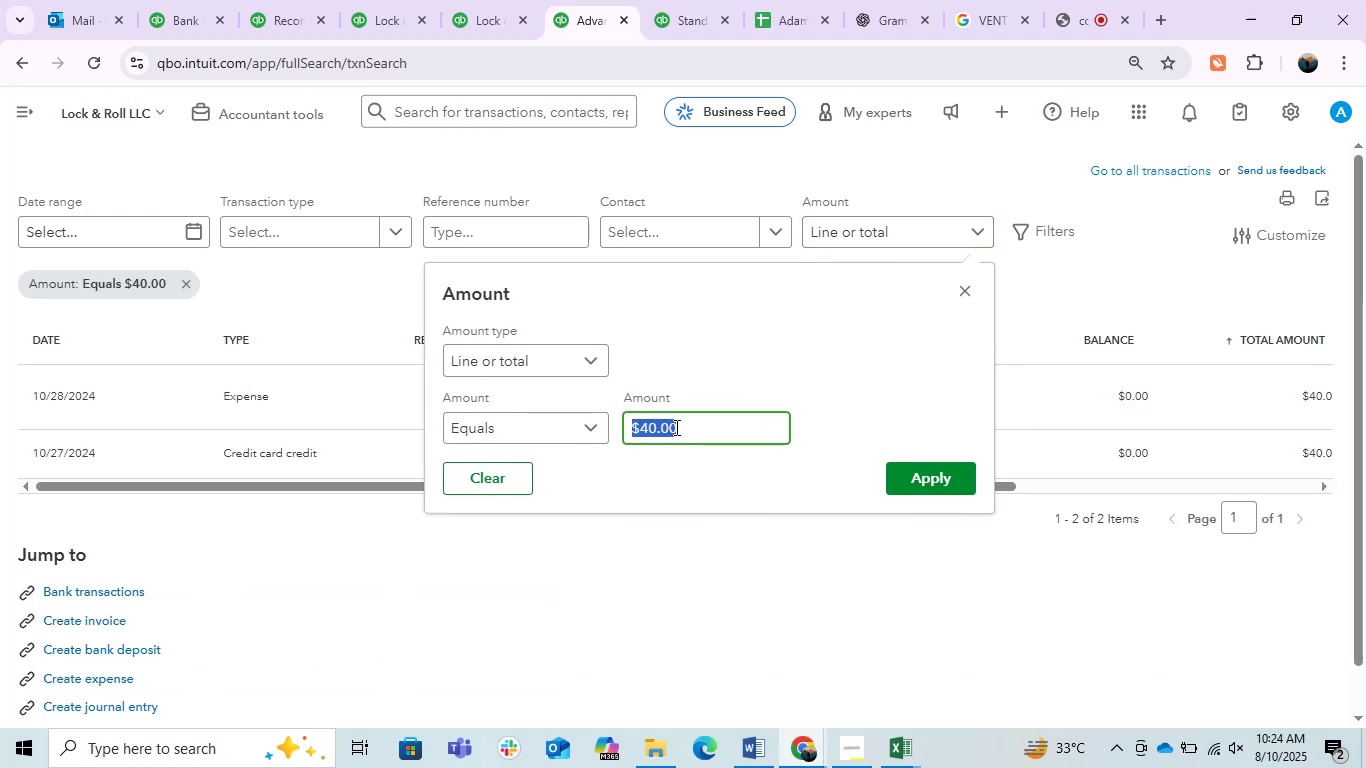 
triple_click([675, 427])
 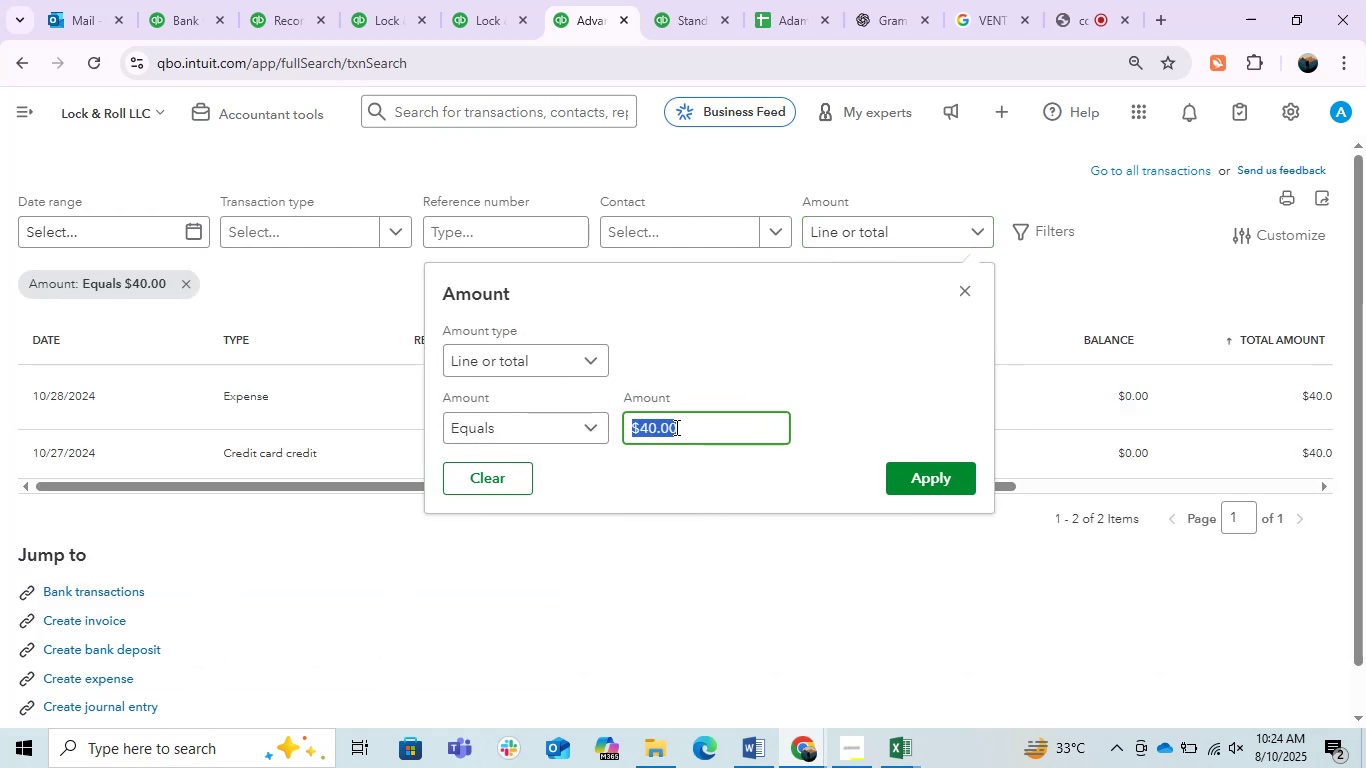 
key(Numpad2)
 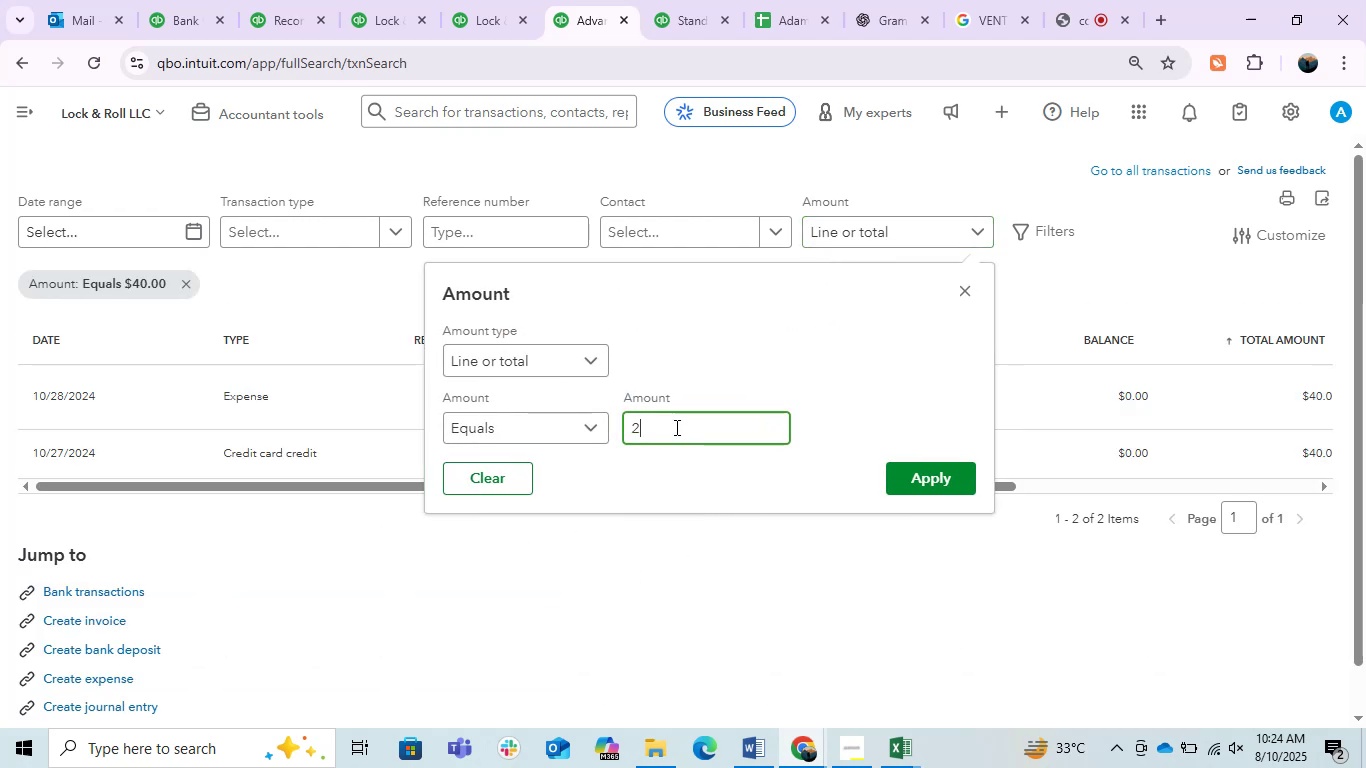 
hold_key(key=Numpad0, duration=0.3)
 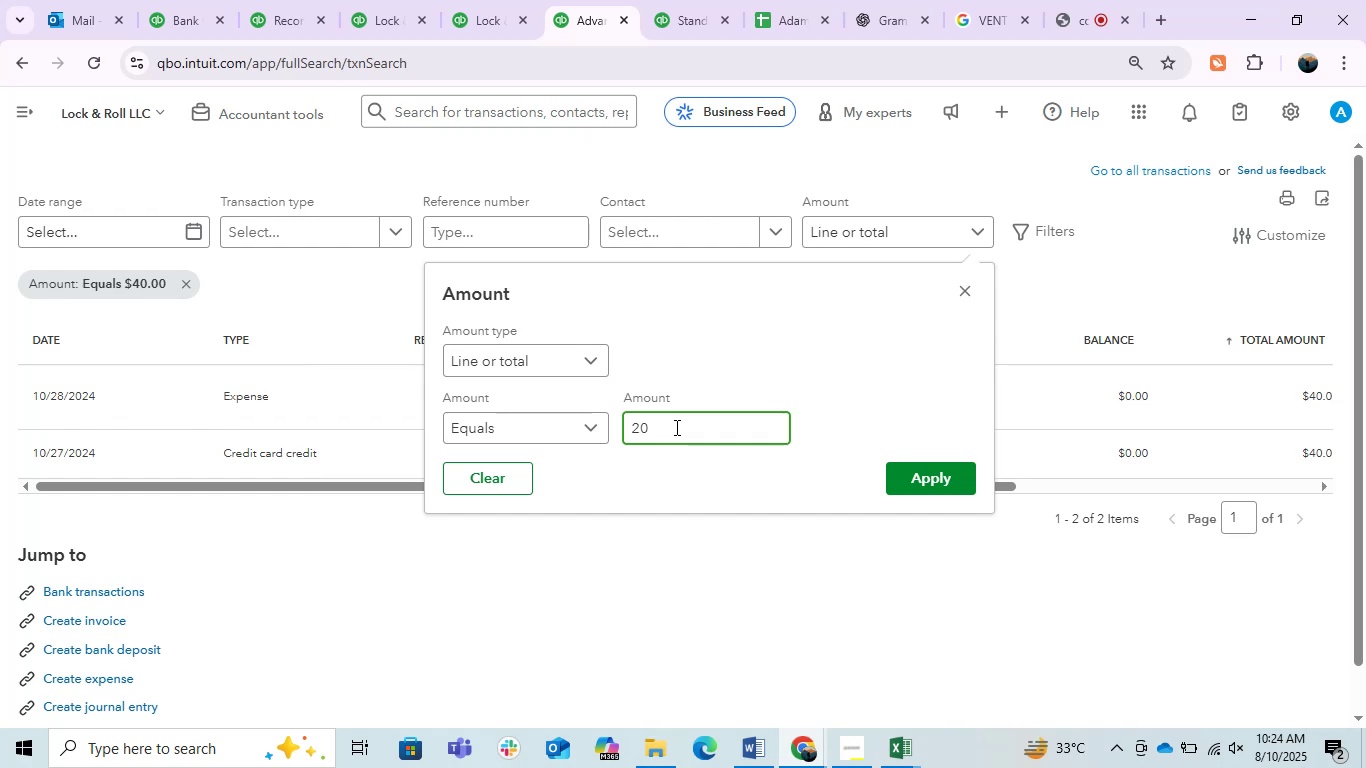 
key(Numpad0)
 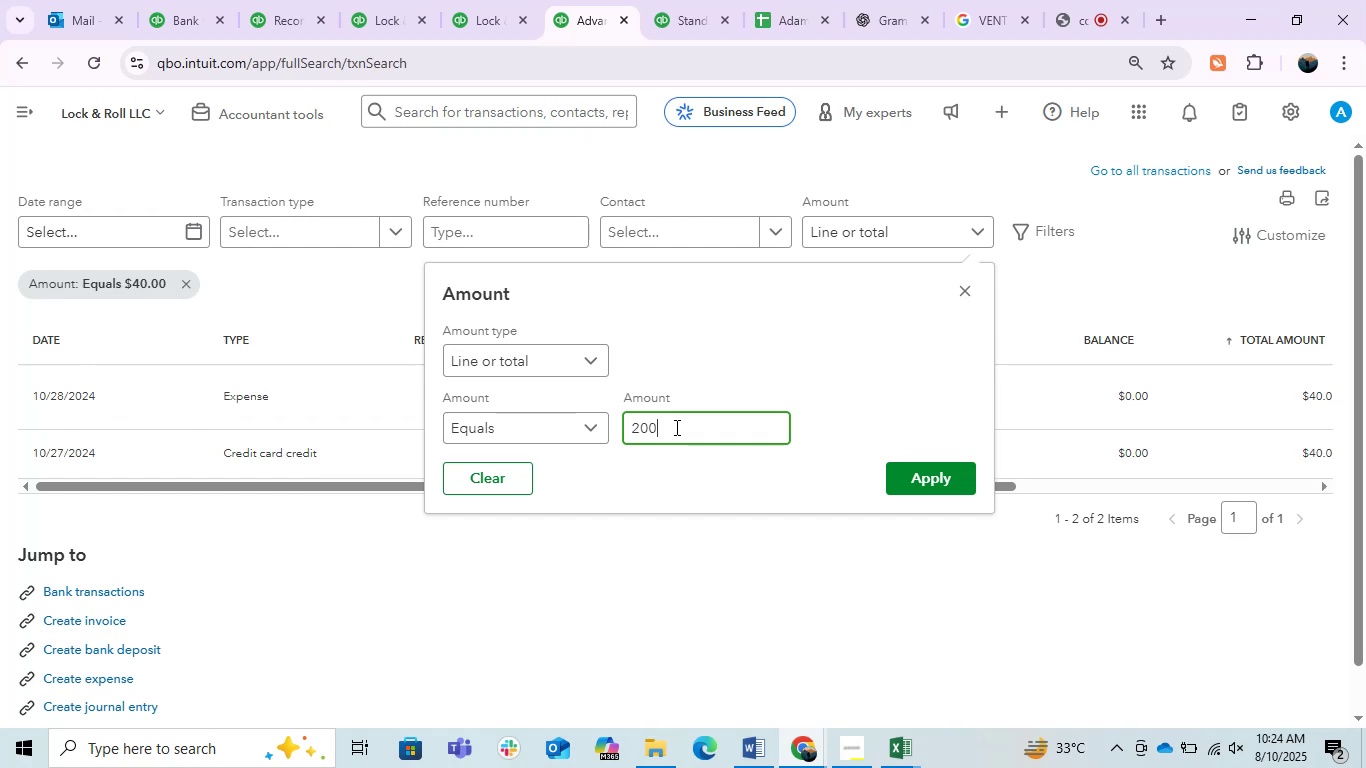 
key(Numpad9)
 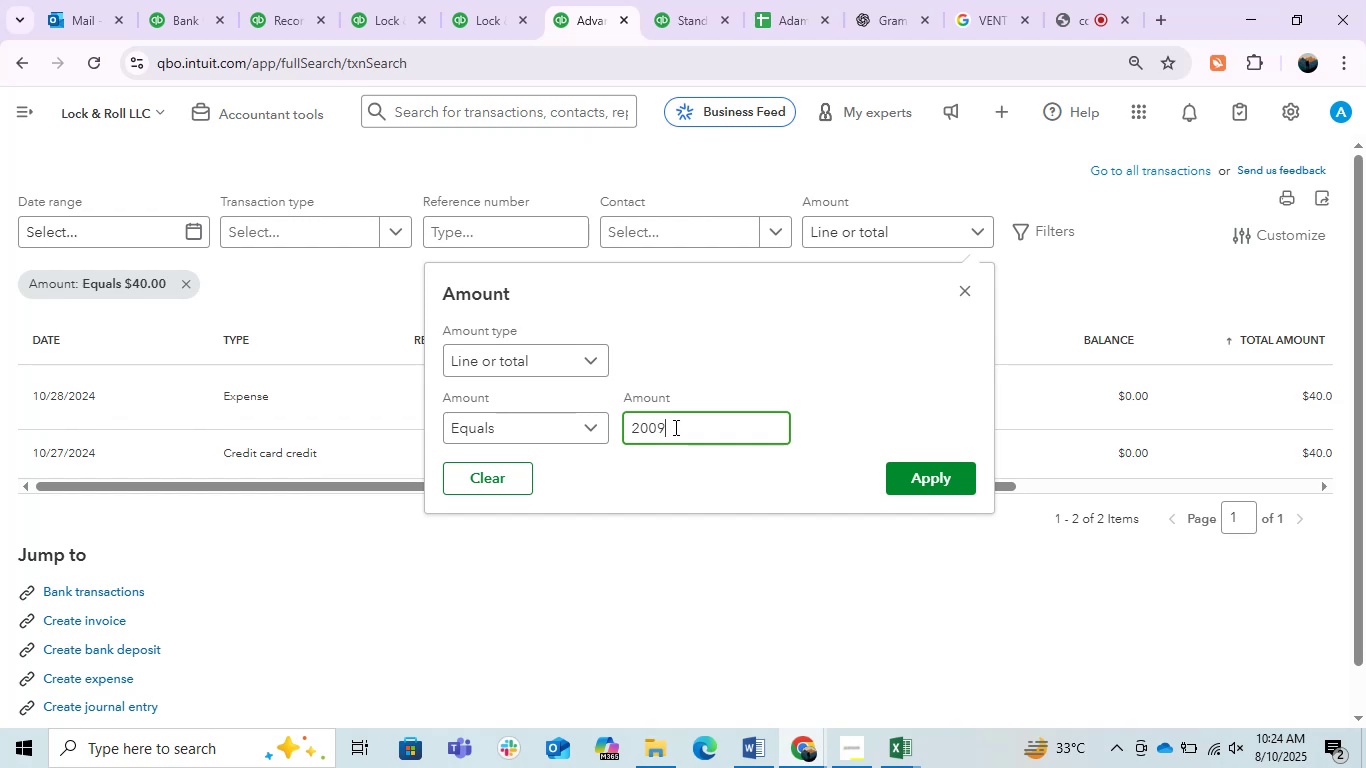 
key(Enter)
 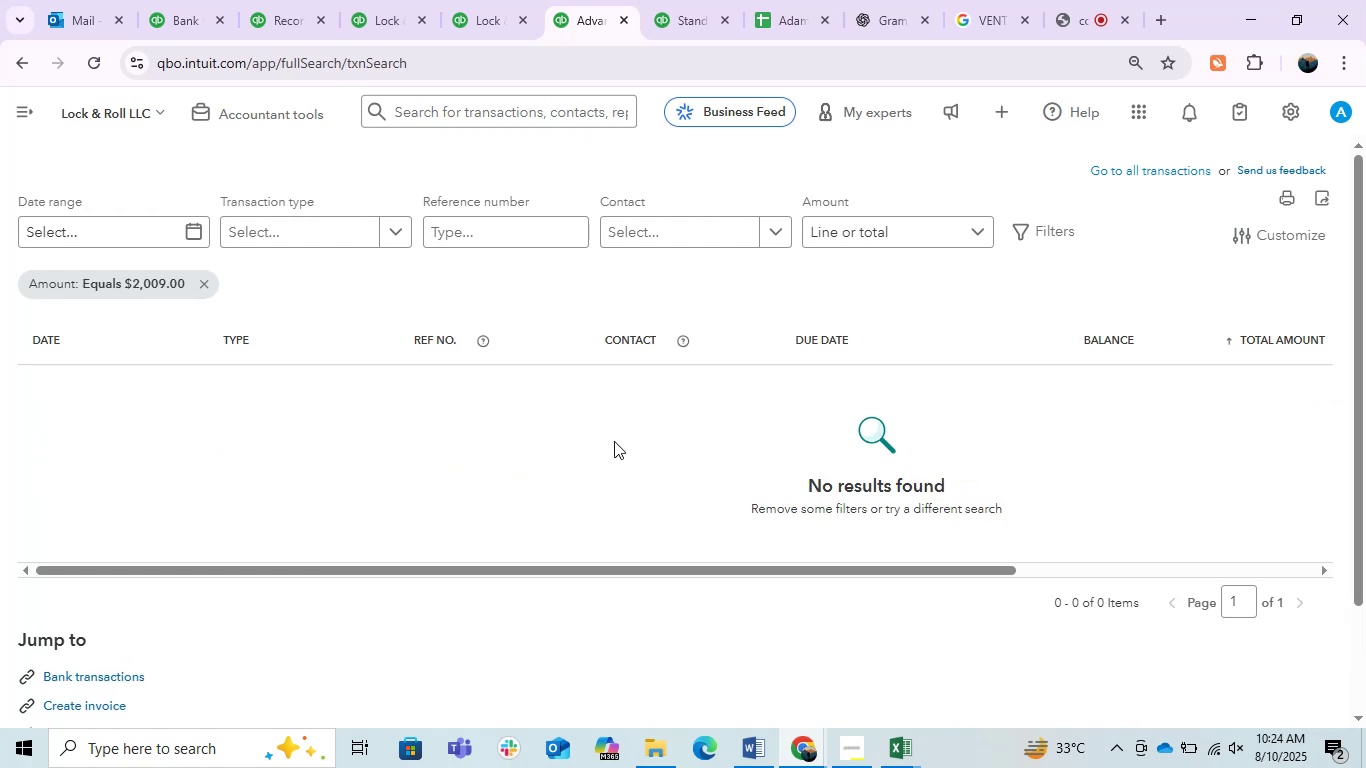 
left_click([457, 422])
 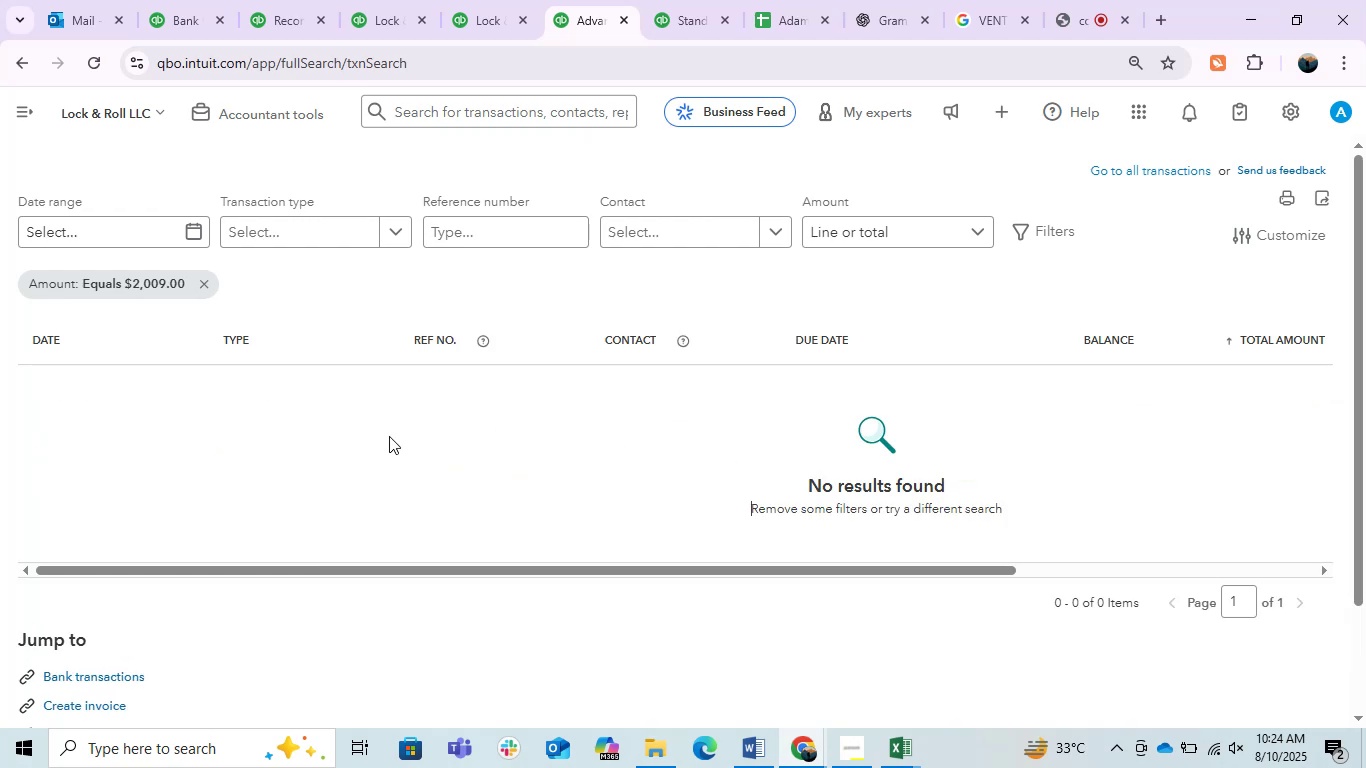 
left_click([896, 235])
 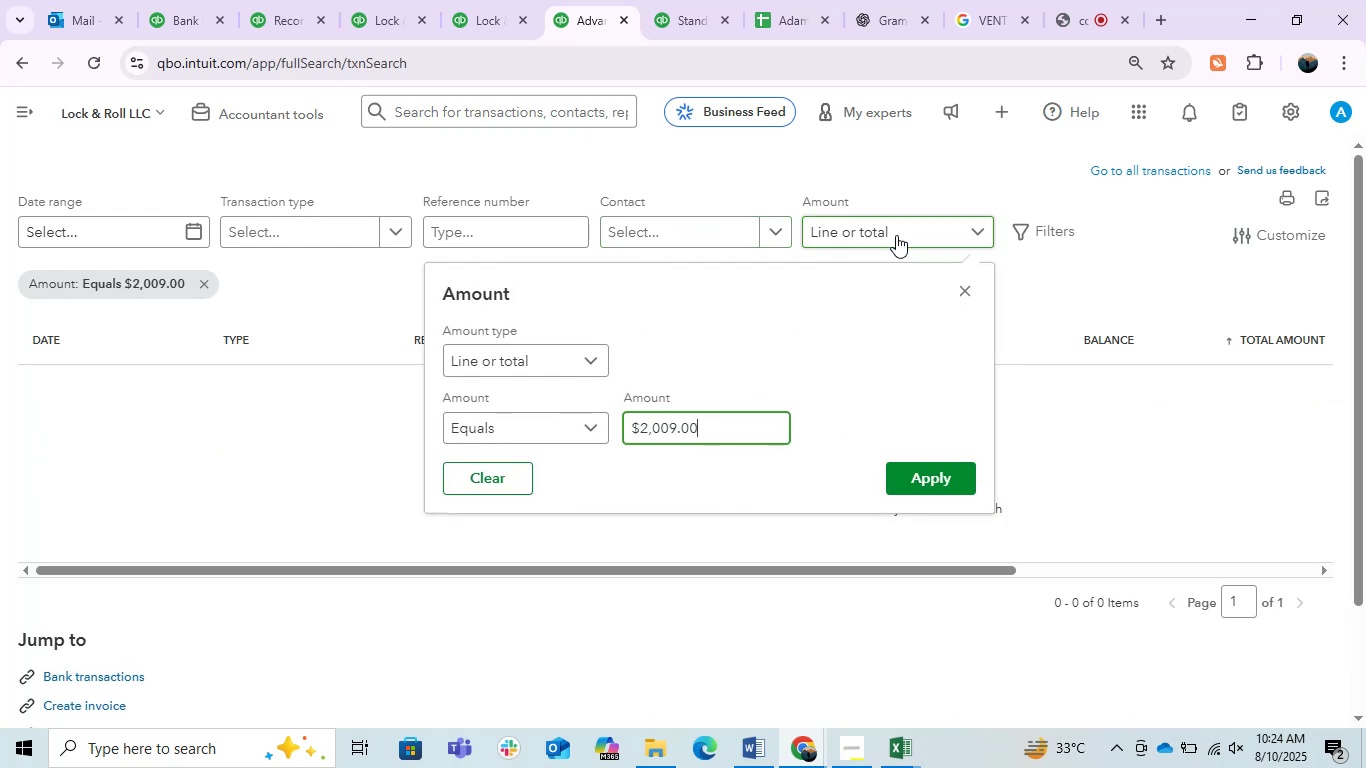 
key(Numpad1)
 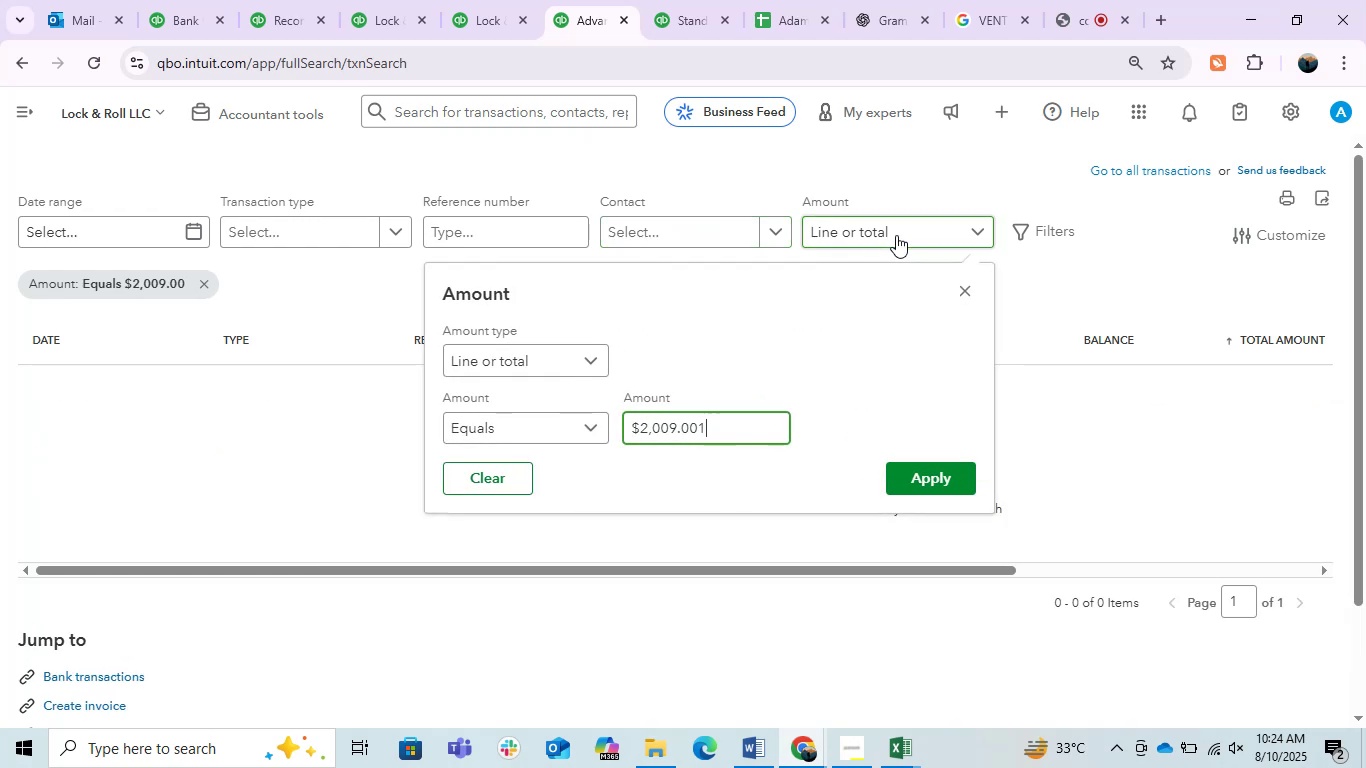 
key(Numpad0)
 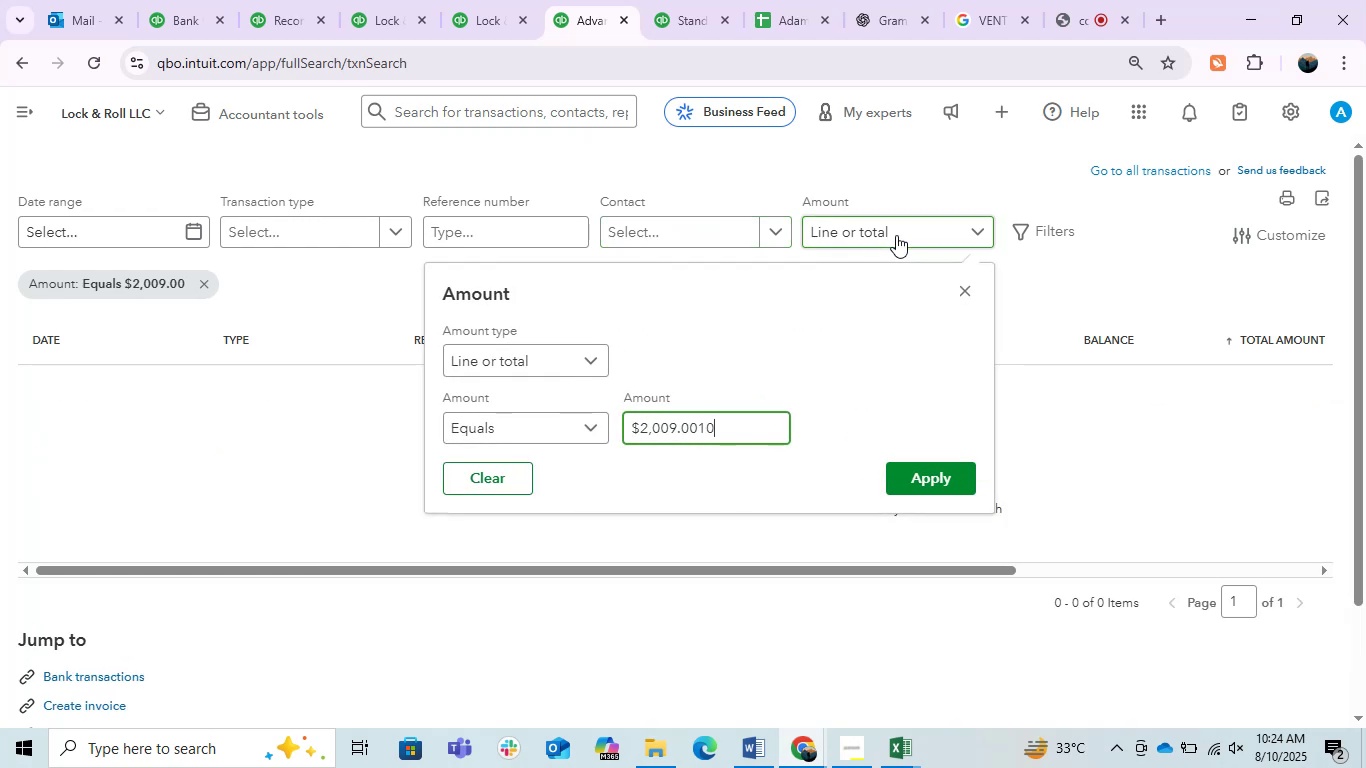 
key(Numpad0)
 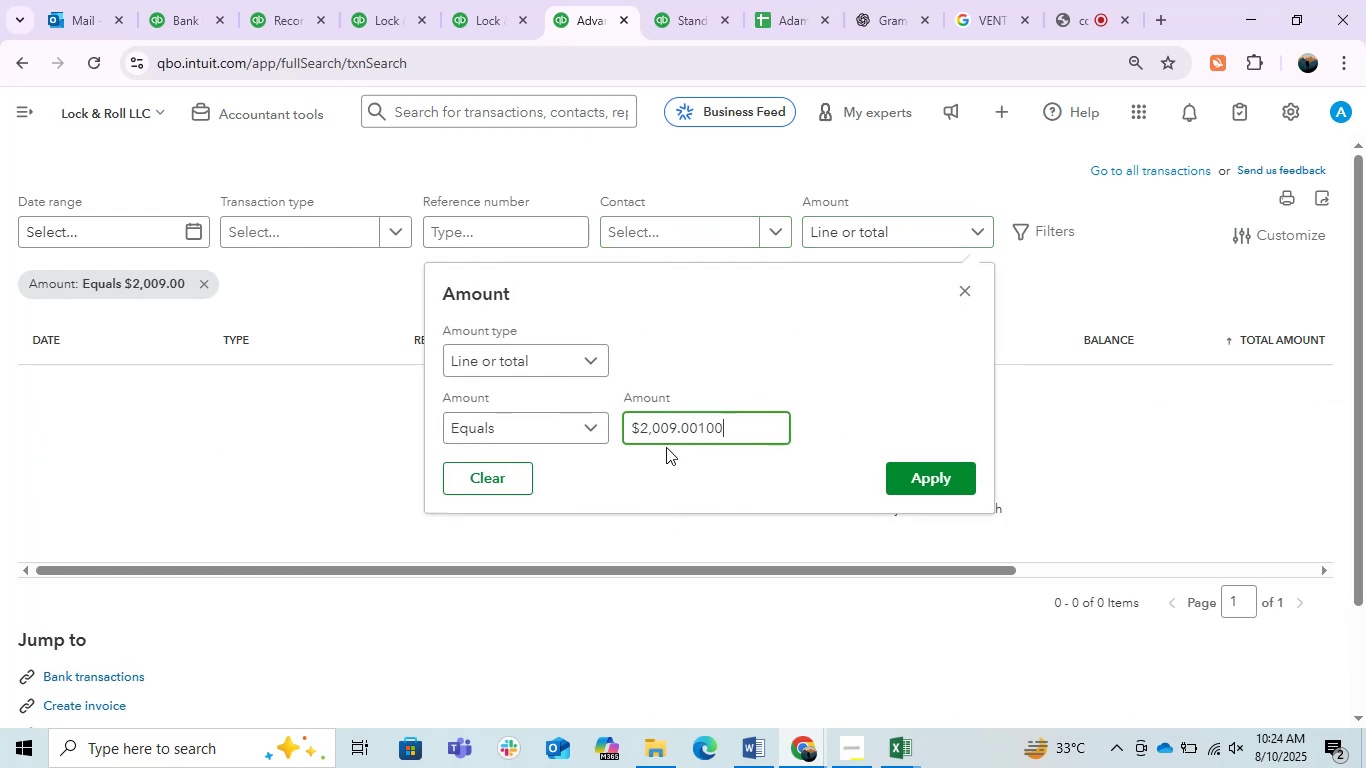 
double_click([674, 434])
 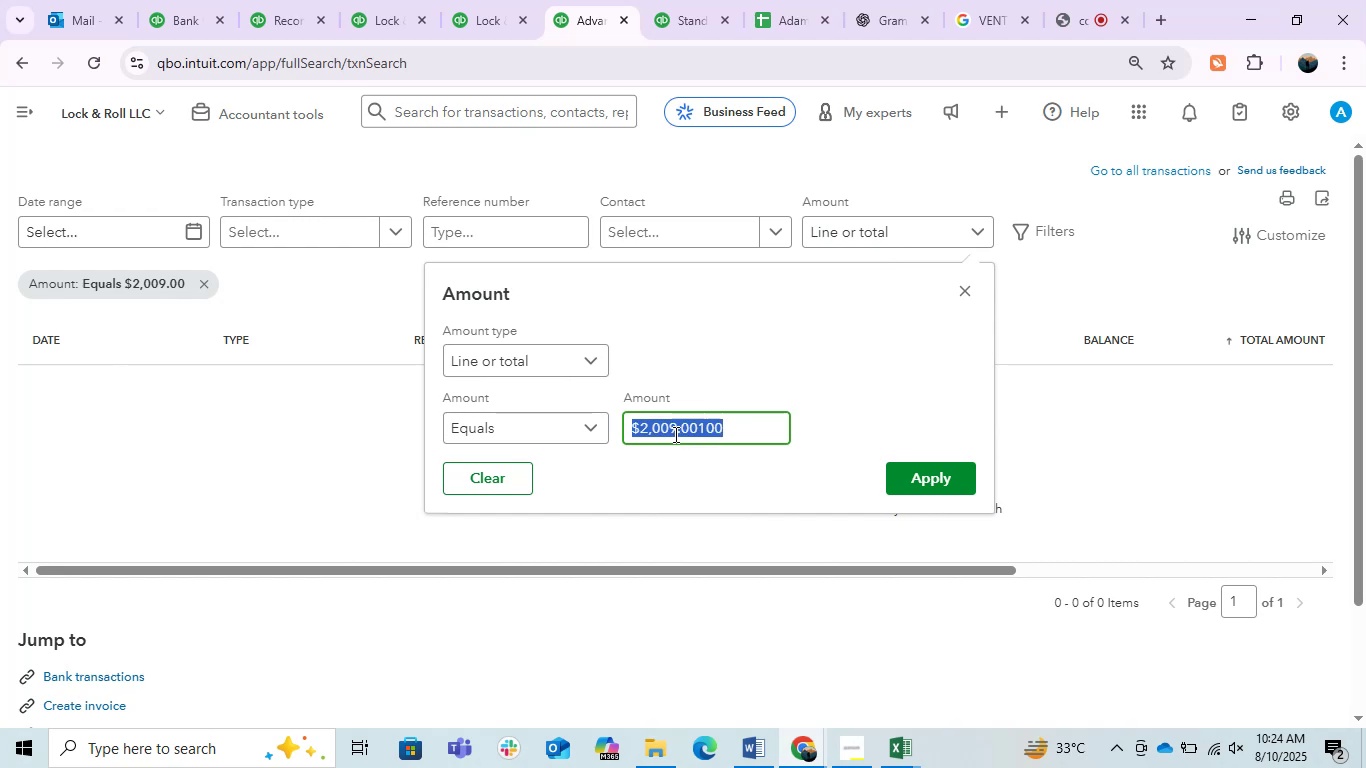 
triple_click([674, 434])
 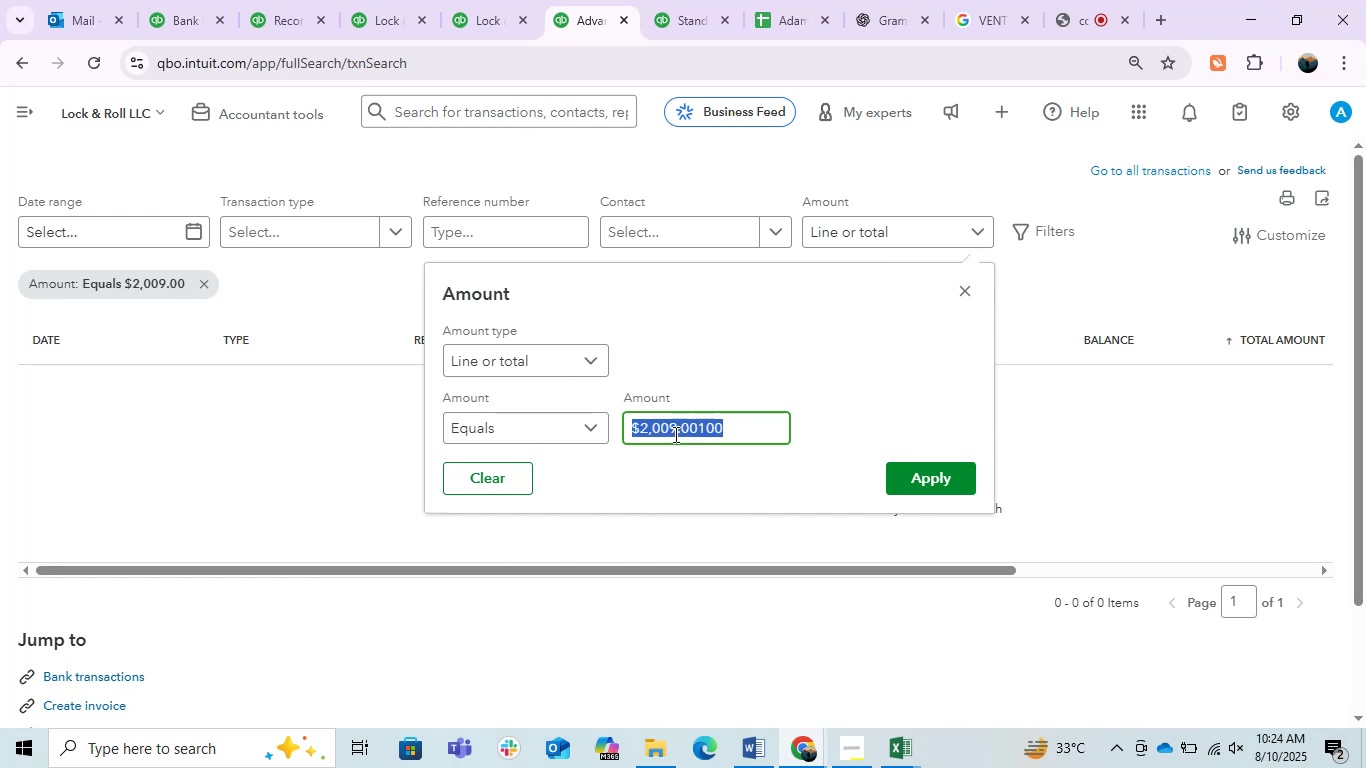 
key(Numpad1)
 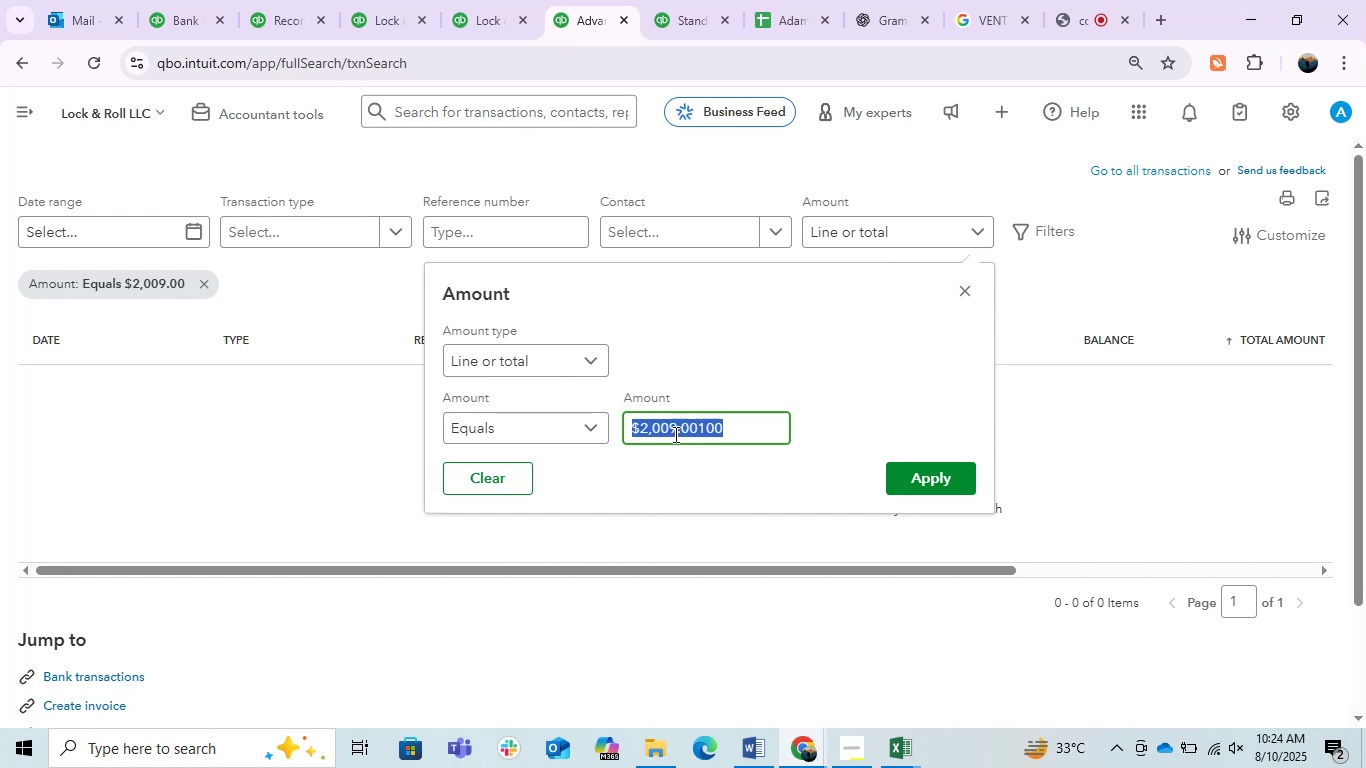 
key(Numpad0)
 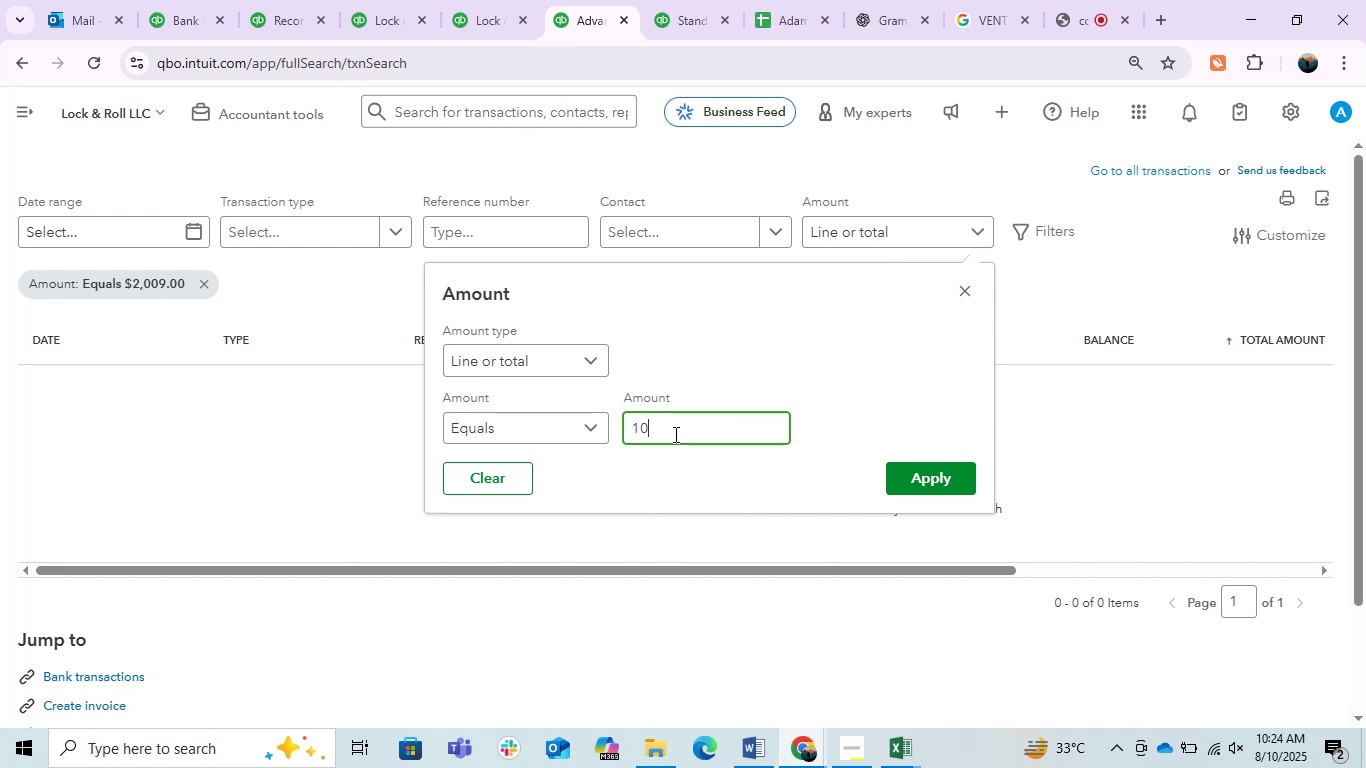 
key(Numpad0)
 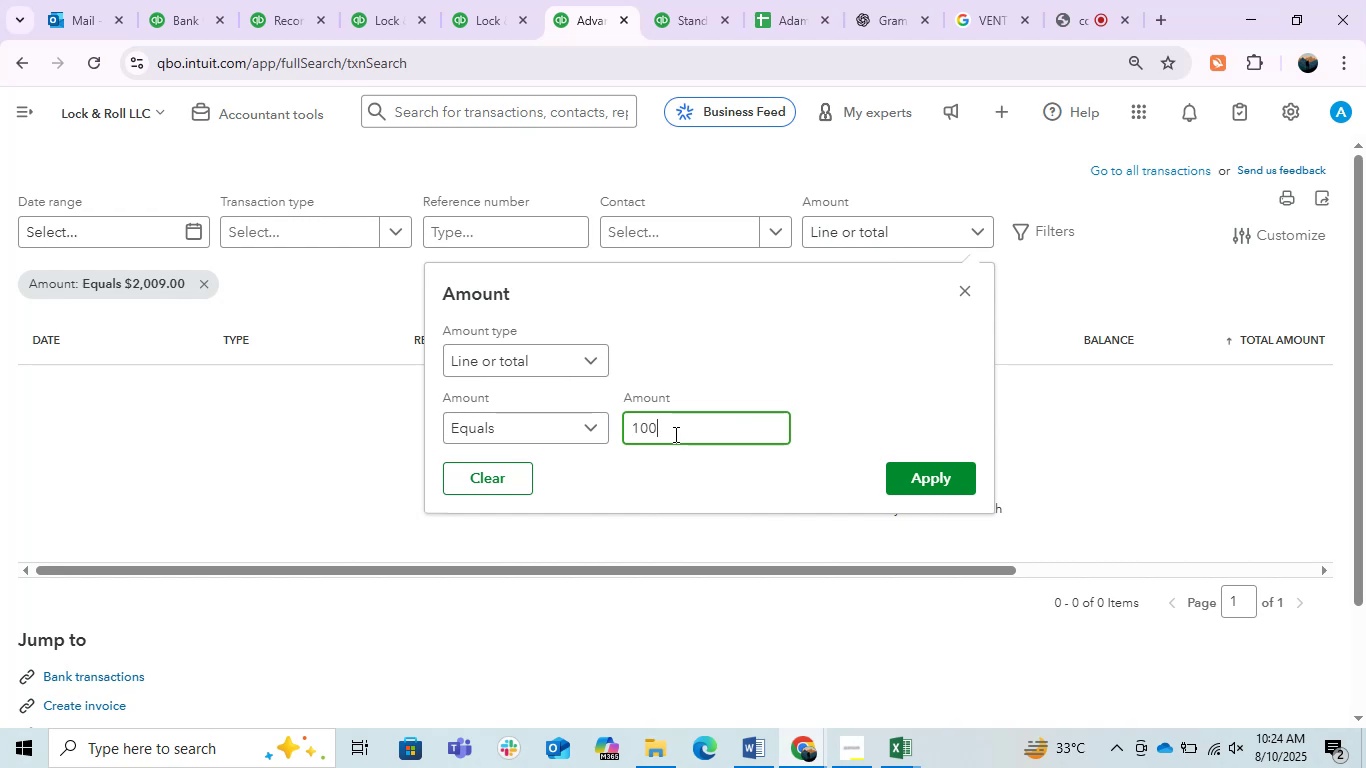 
key(Enter)
 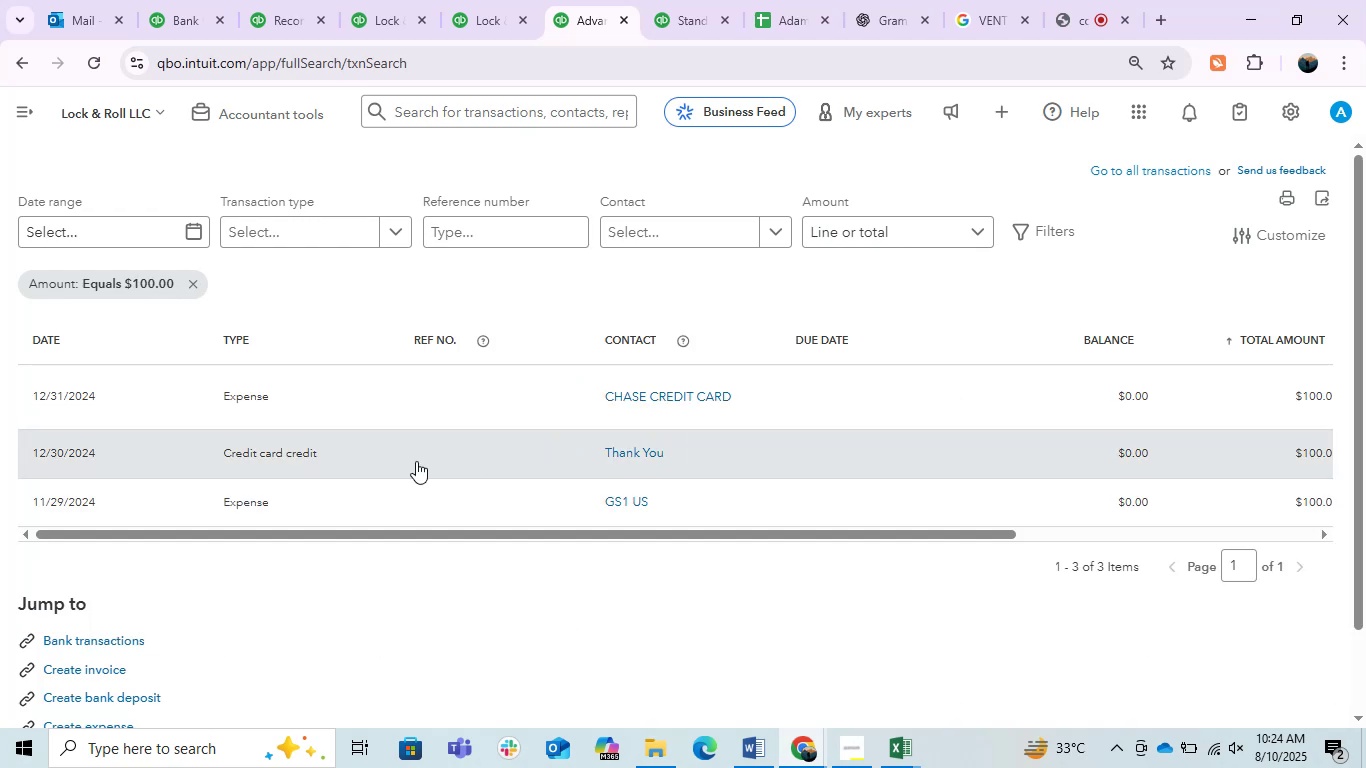 
wait(5.03)
 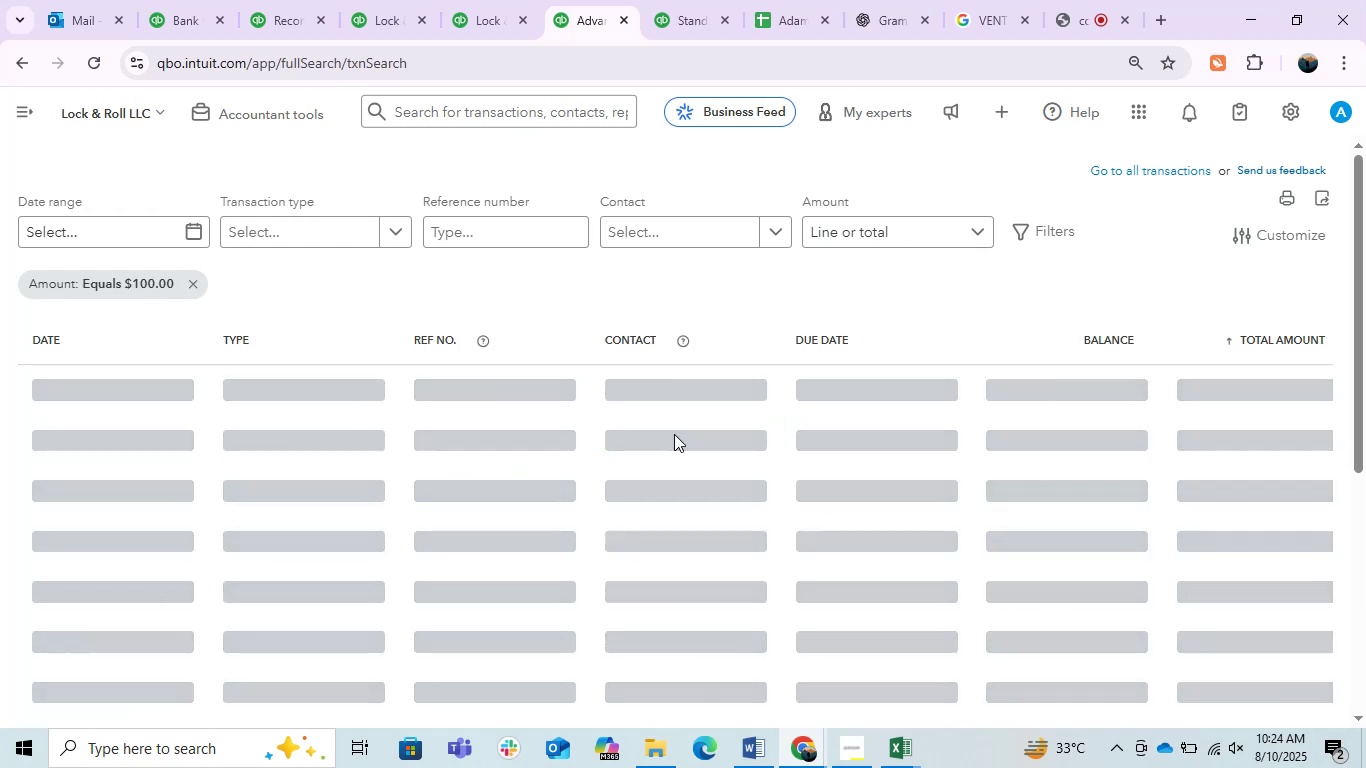 
left_click_drag(start_coordinate=[285, 545], to_coordinate=[322, 542])
 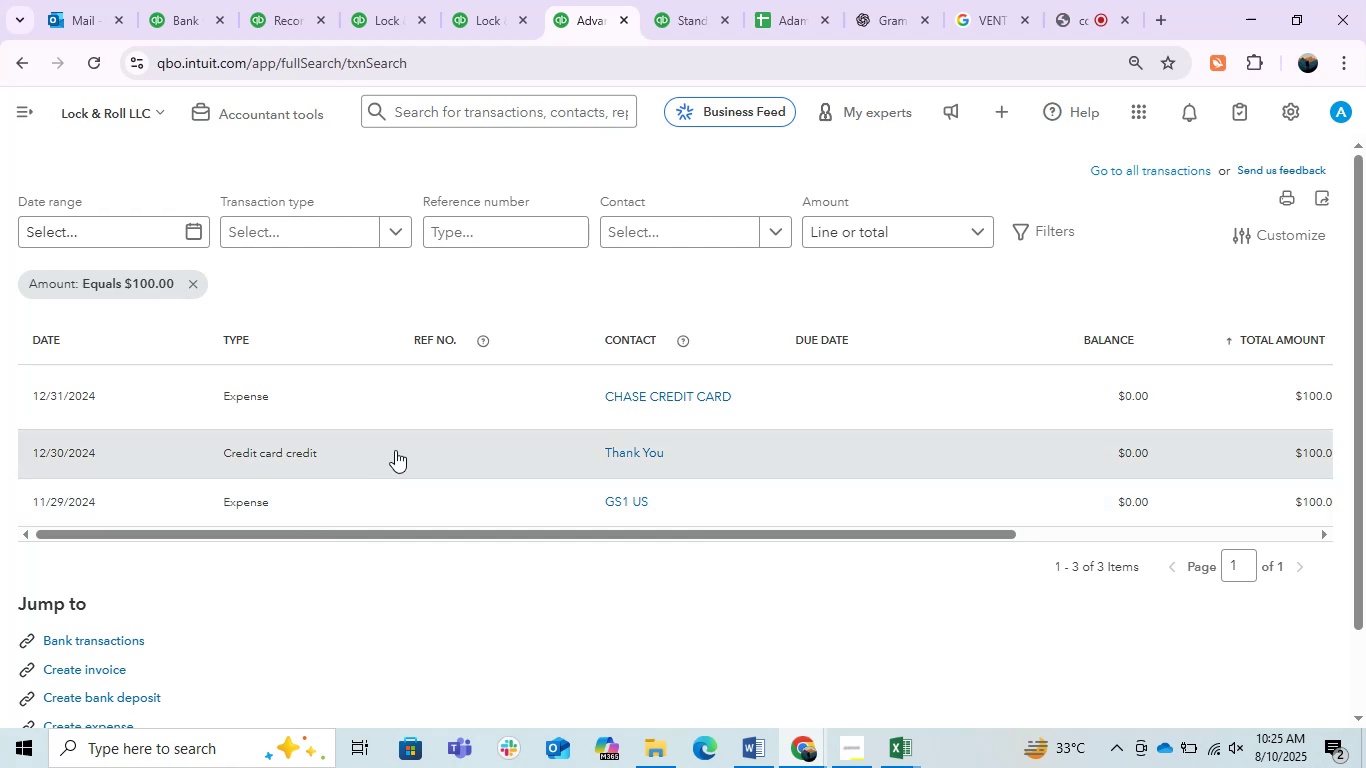 
wait(5.18)
 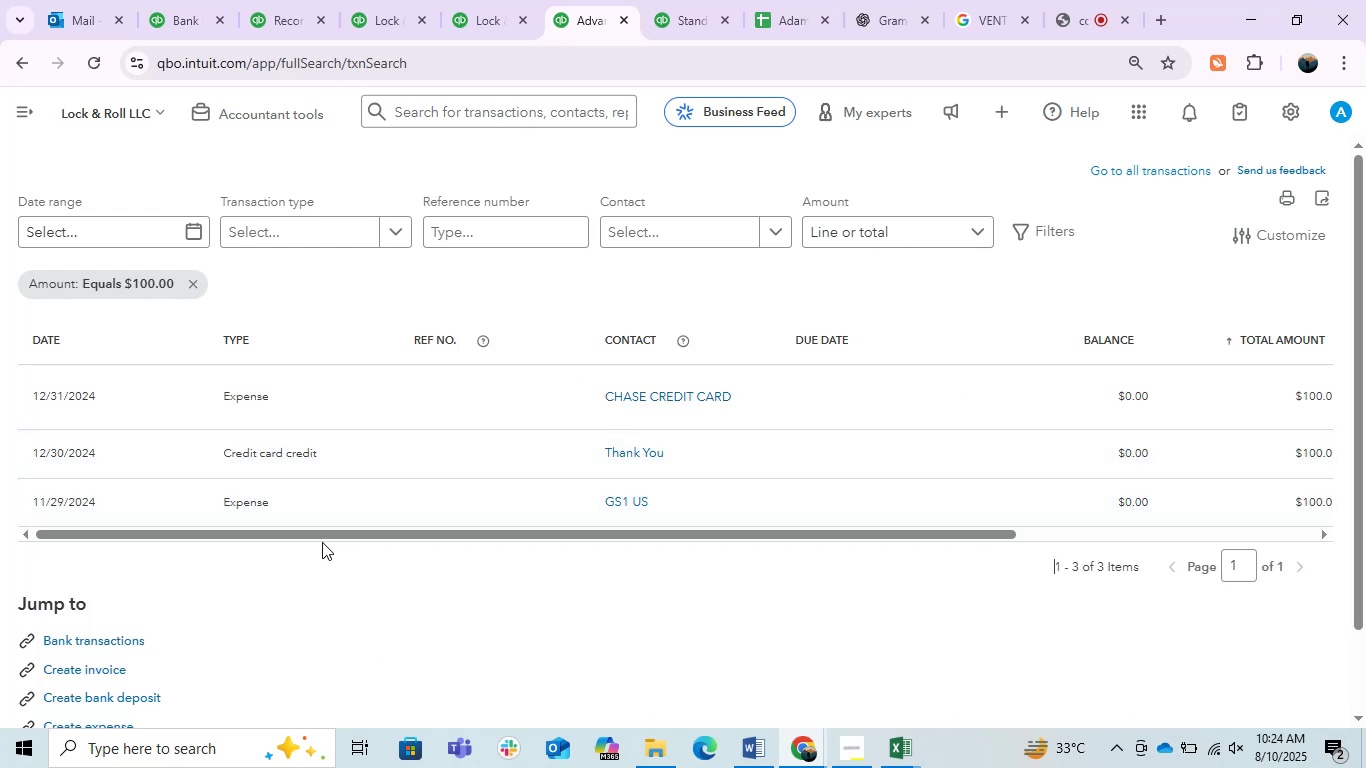 
left_click_drag(start_coordinate=[405, 404], to_coordinate=[398, 406])
 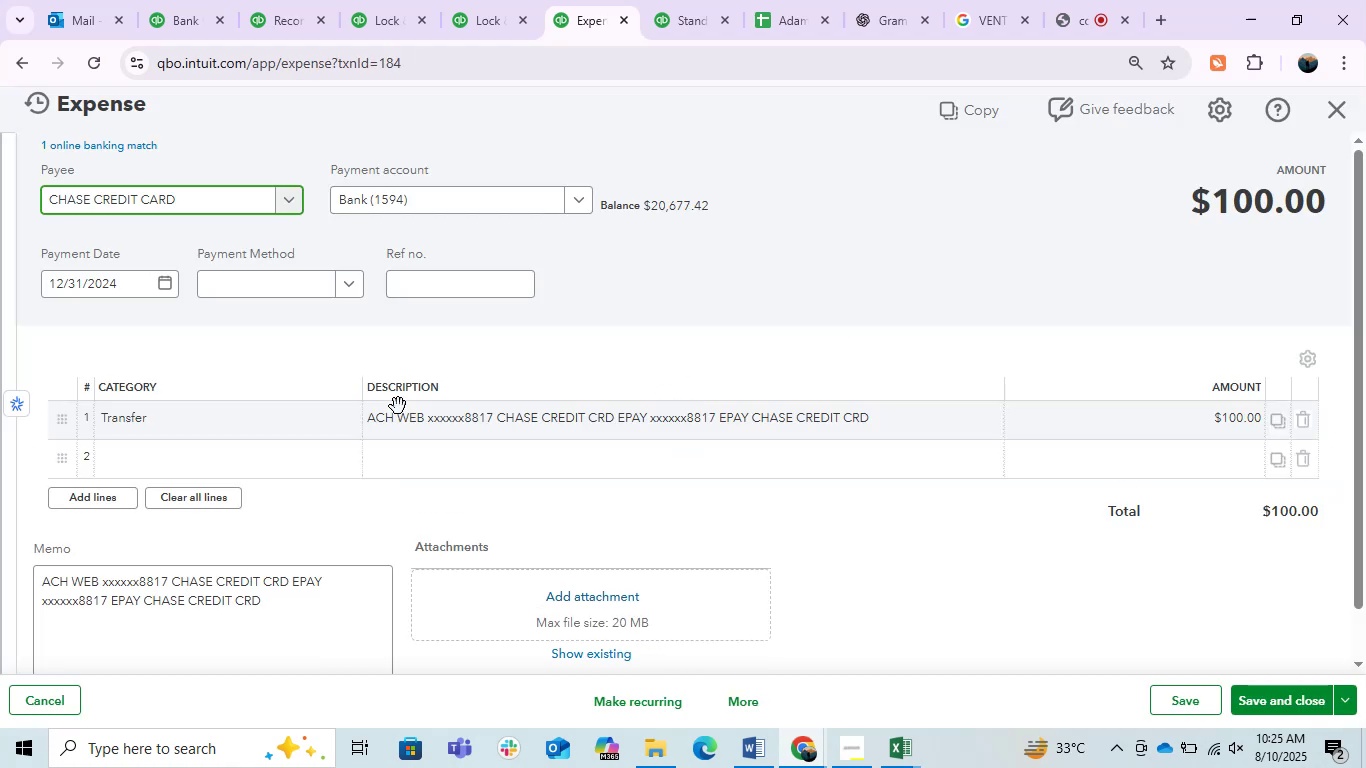 
left_click([1345, 113])
 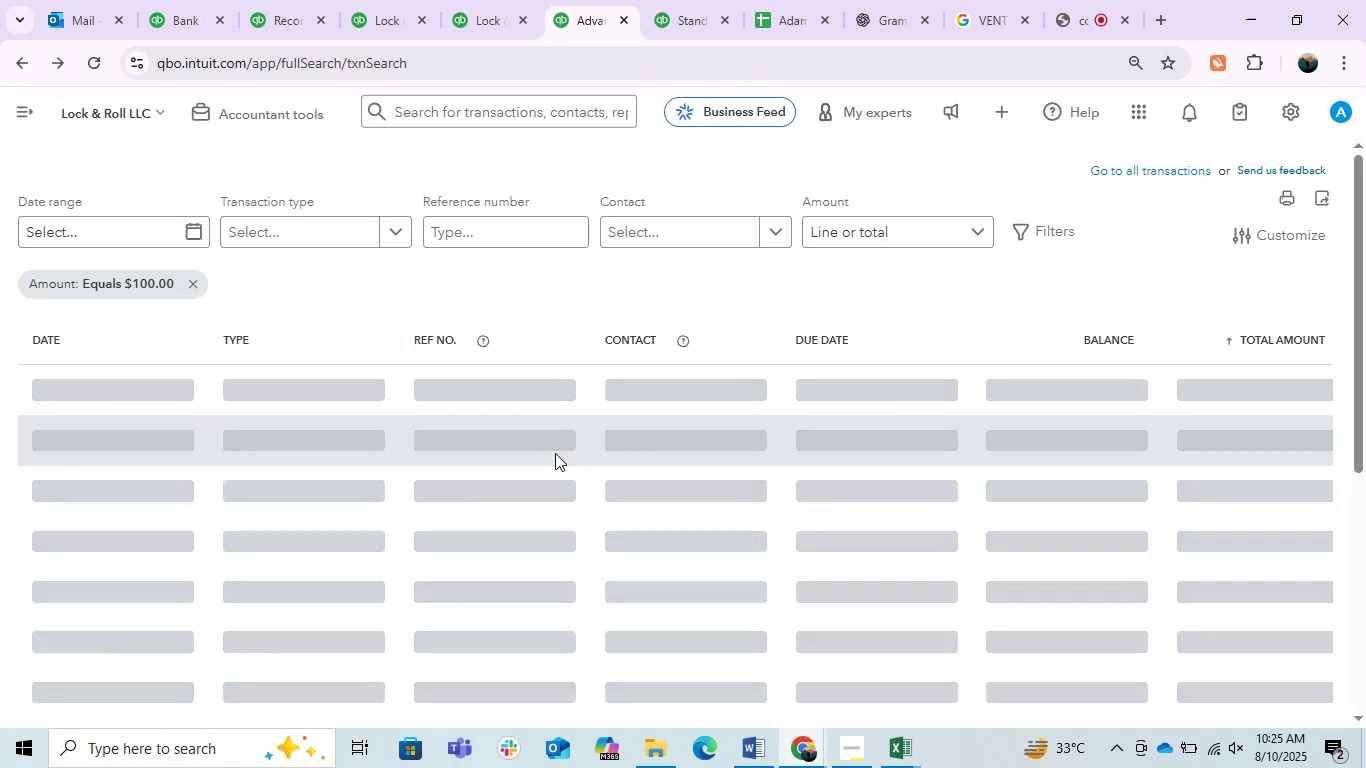 
left_click([554, 453])
 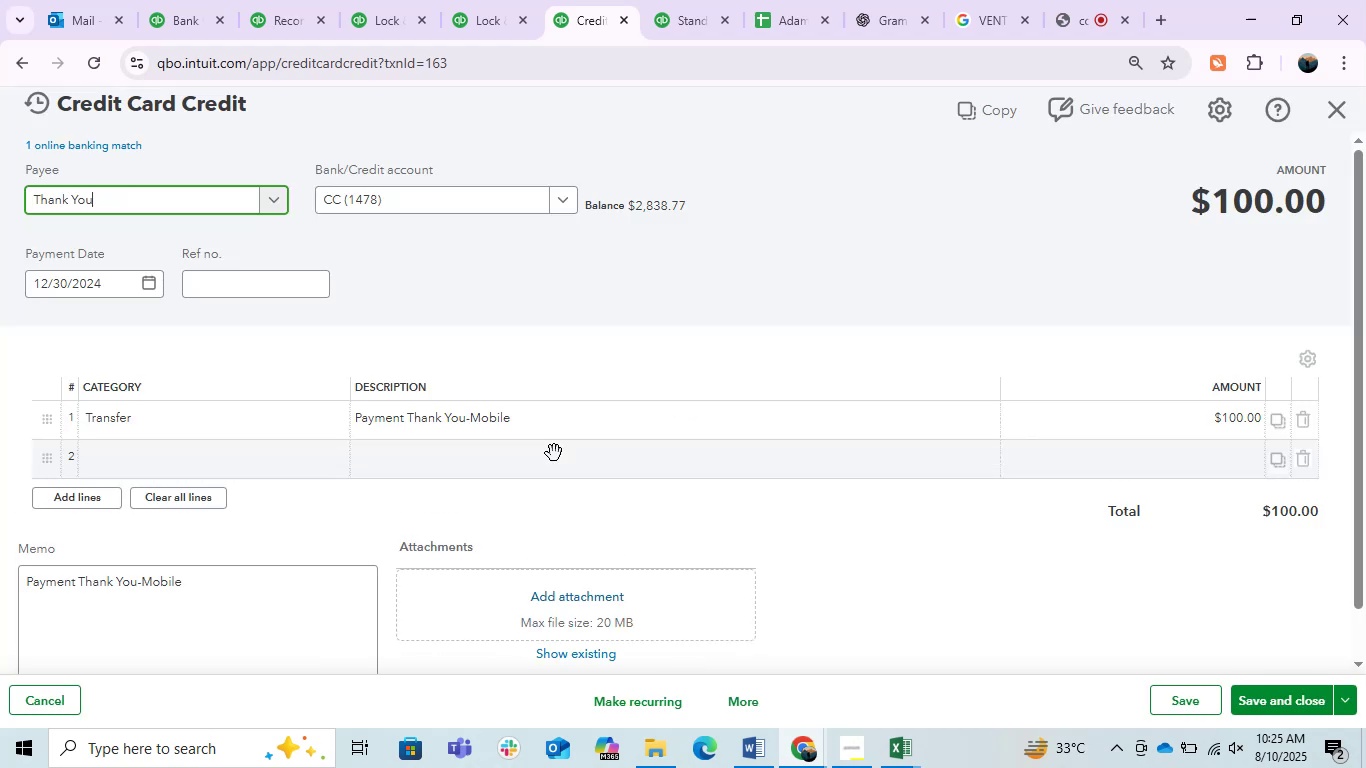 
left_click([1336, 104])
 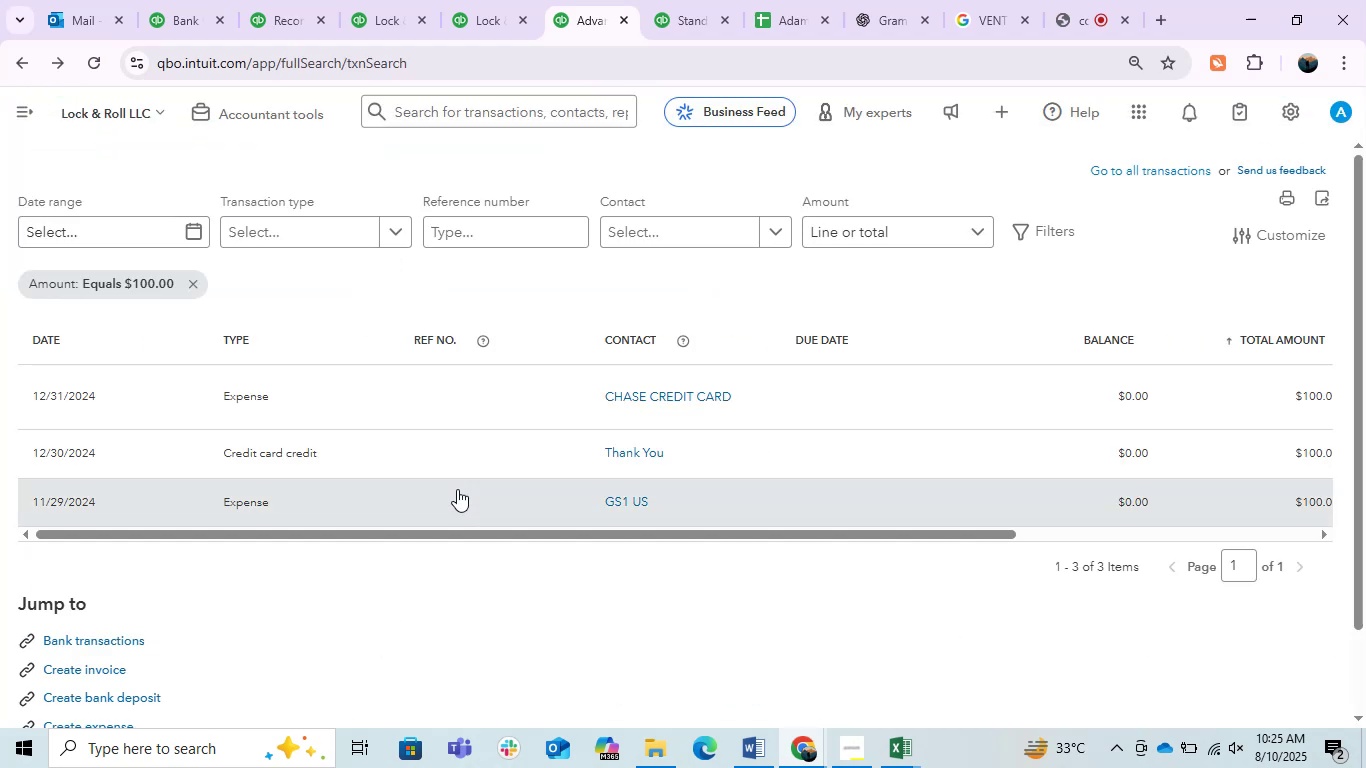 
wait(5.89)
 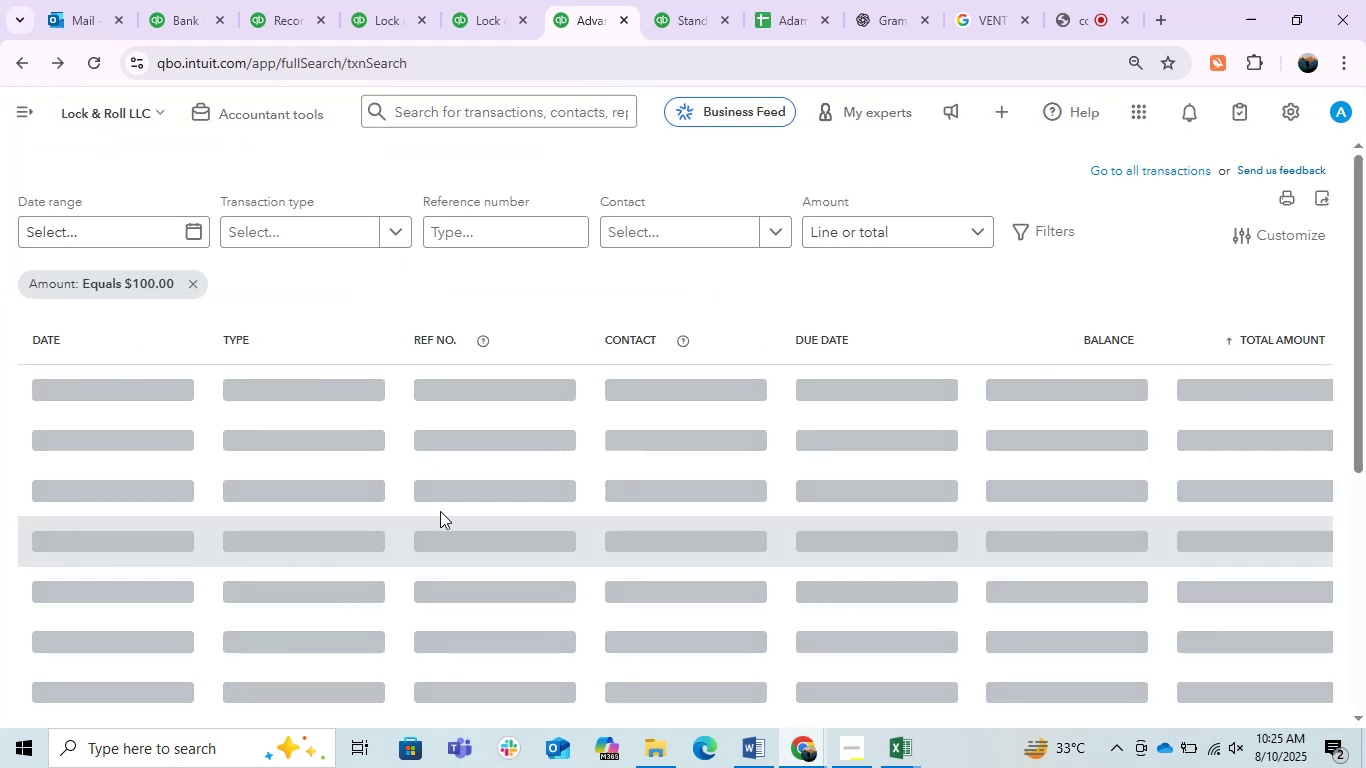 
left_click([10, 67])
 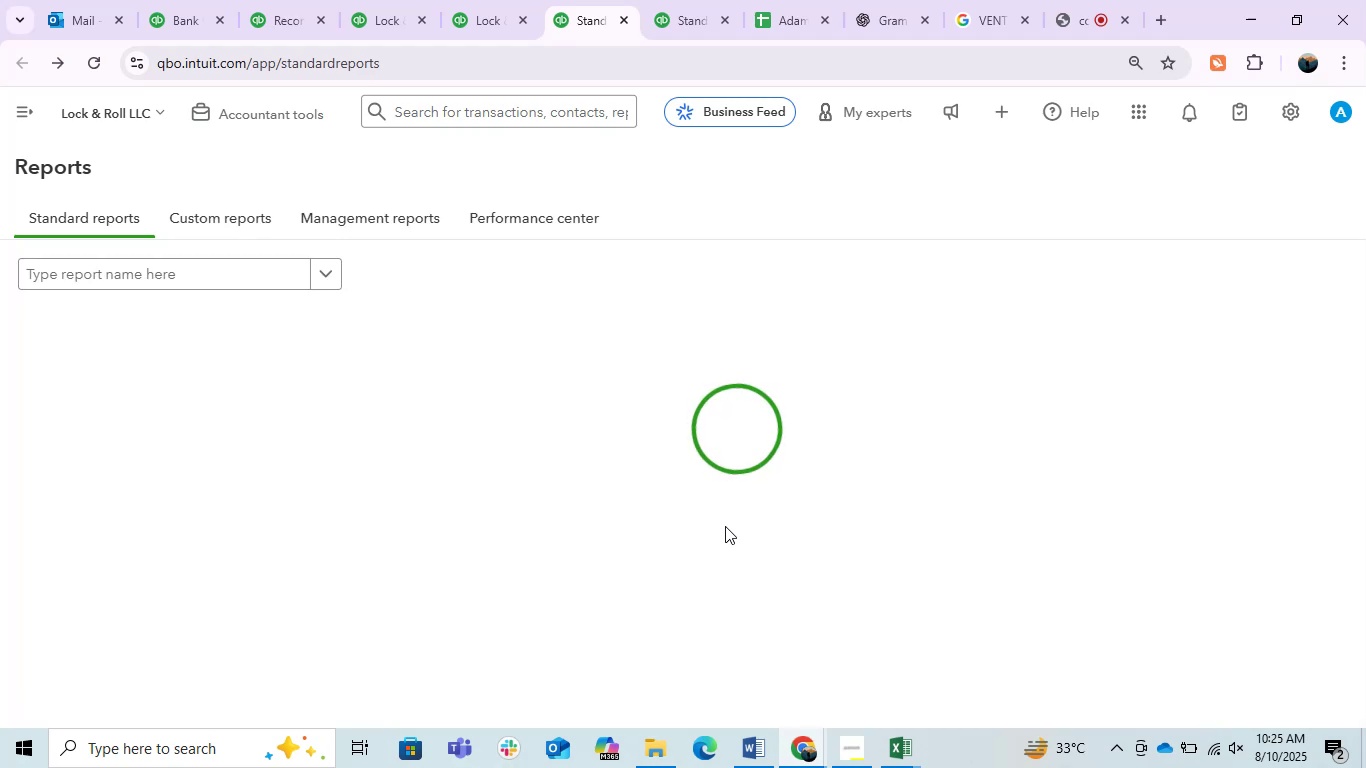 
wait(9.78)
 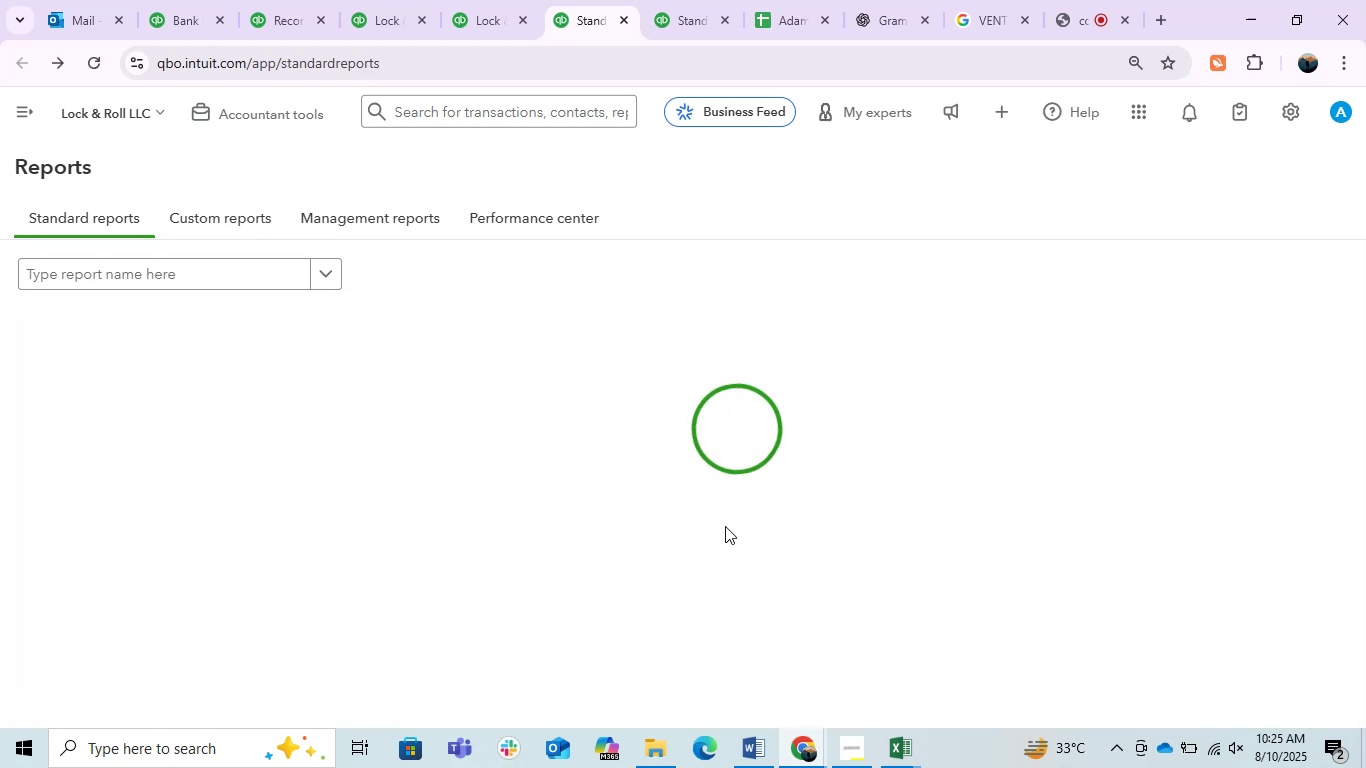 
left_click([67, 60])
 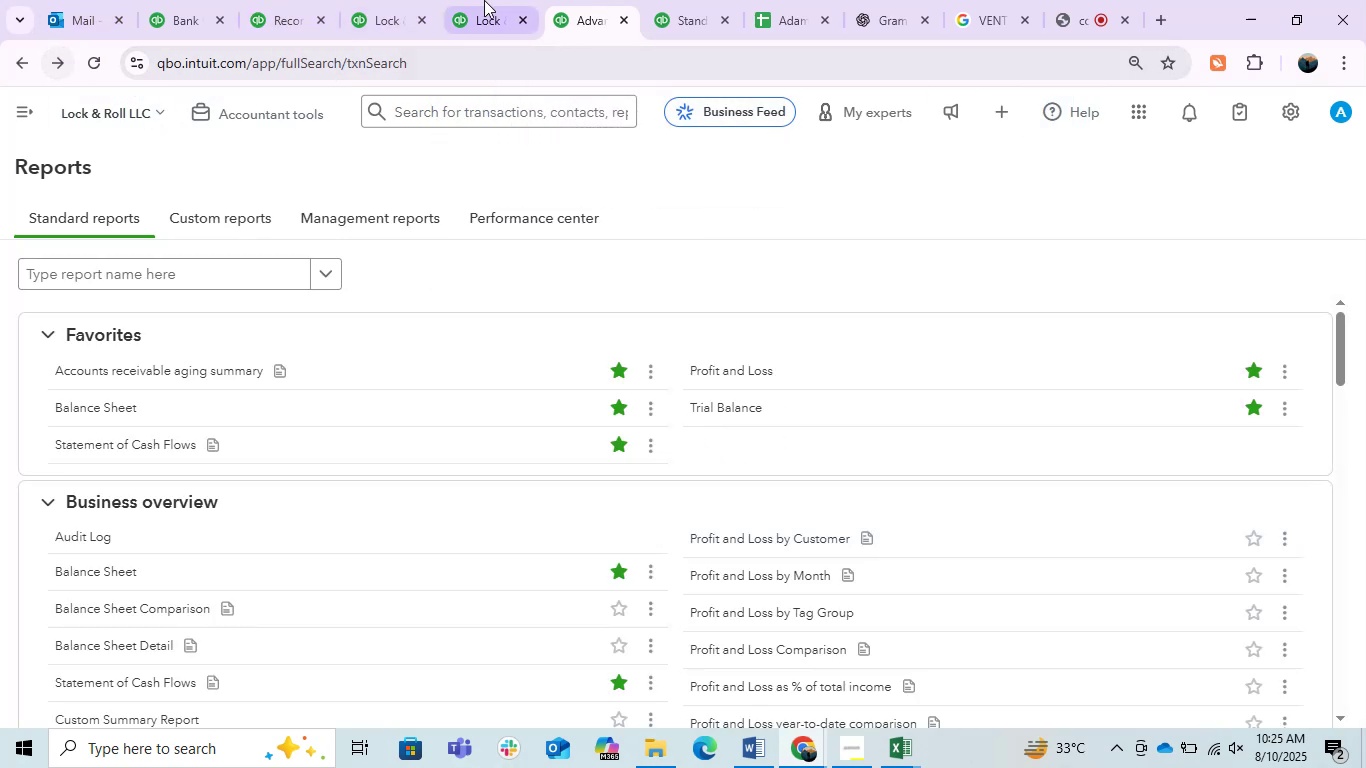 
left_click([484, 0])
 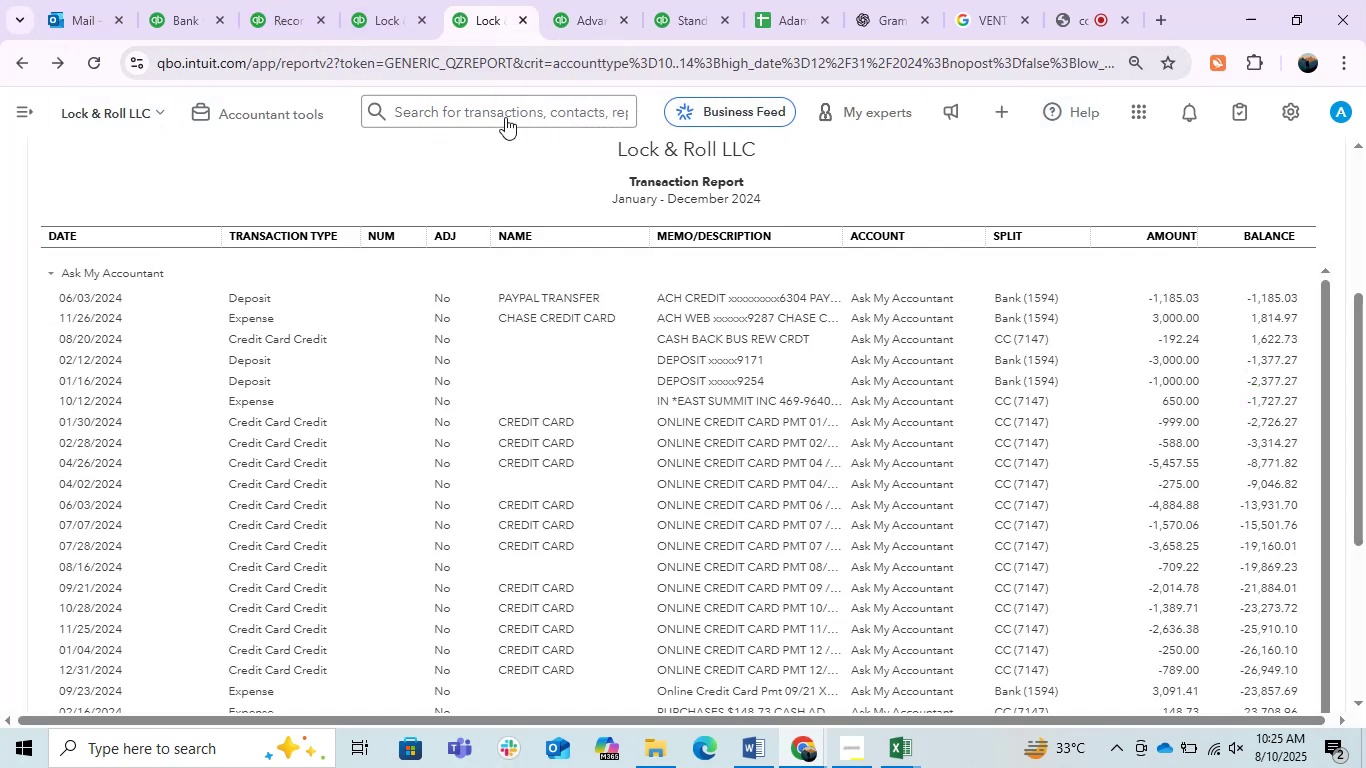 
scroll: coordinate [368, 570], scroll_direction: none, amount: 0.0
 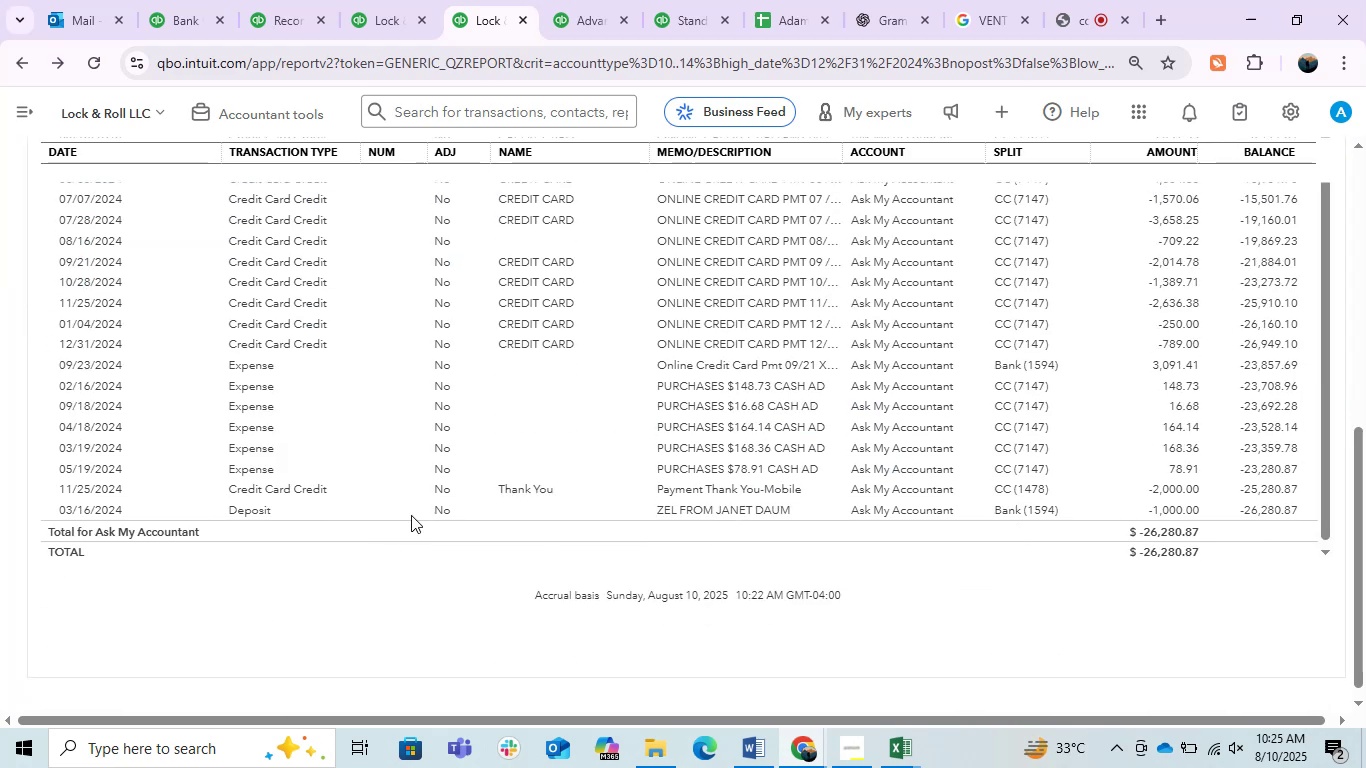 
hold_key(key=Backspace, duration=1.07)
 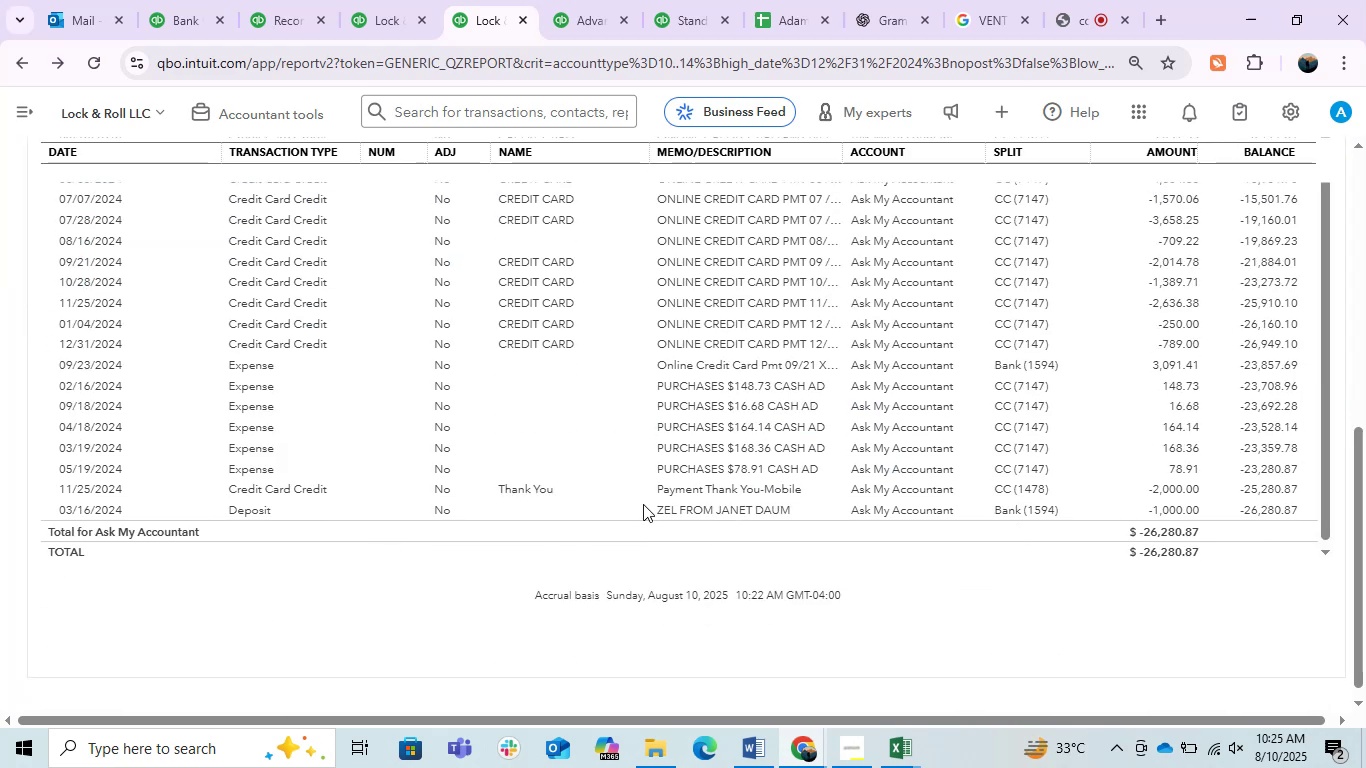 
type(cashnb )
 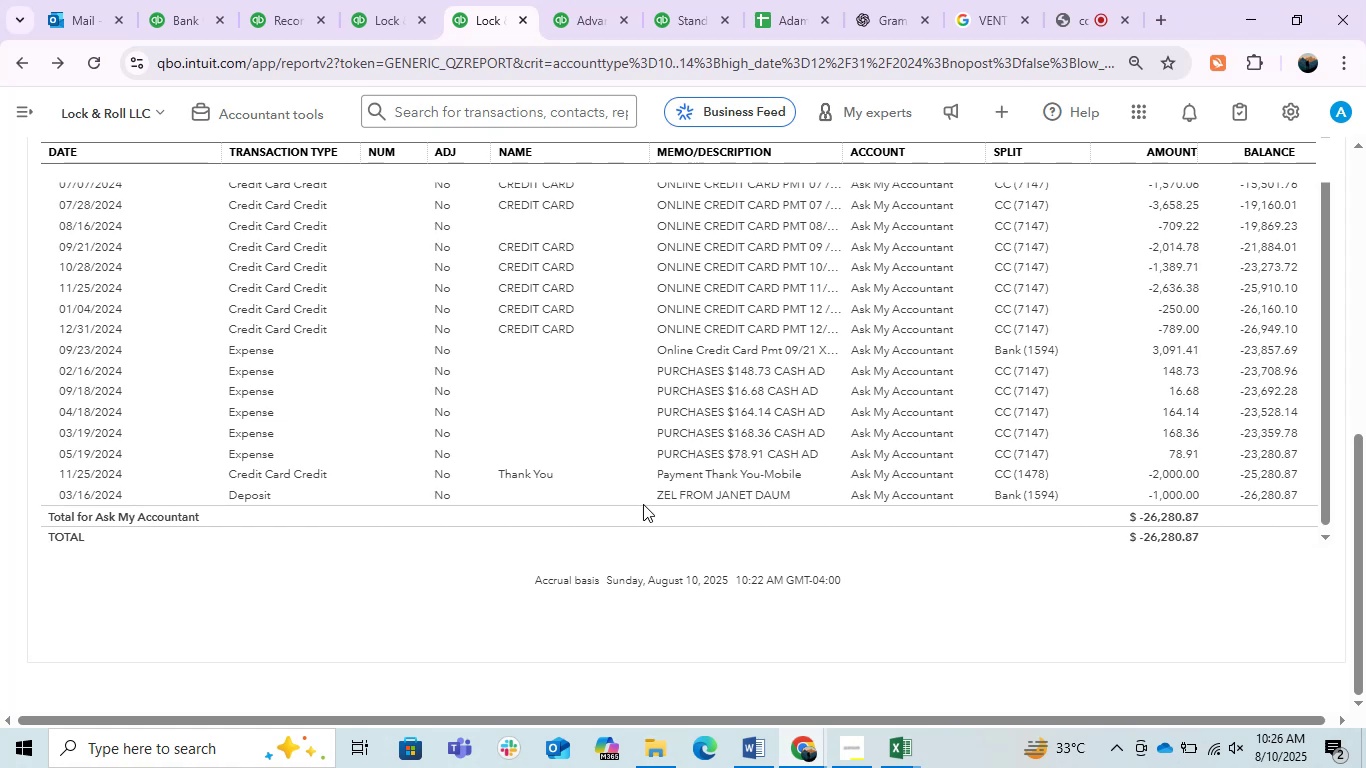 
wait(88.36)
 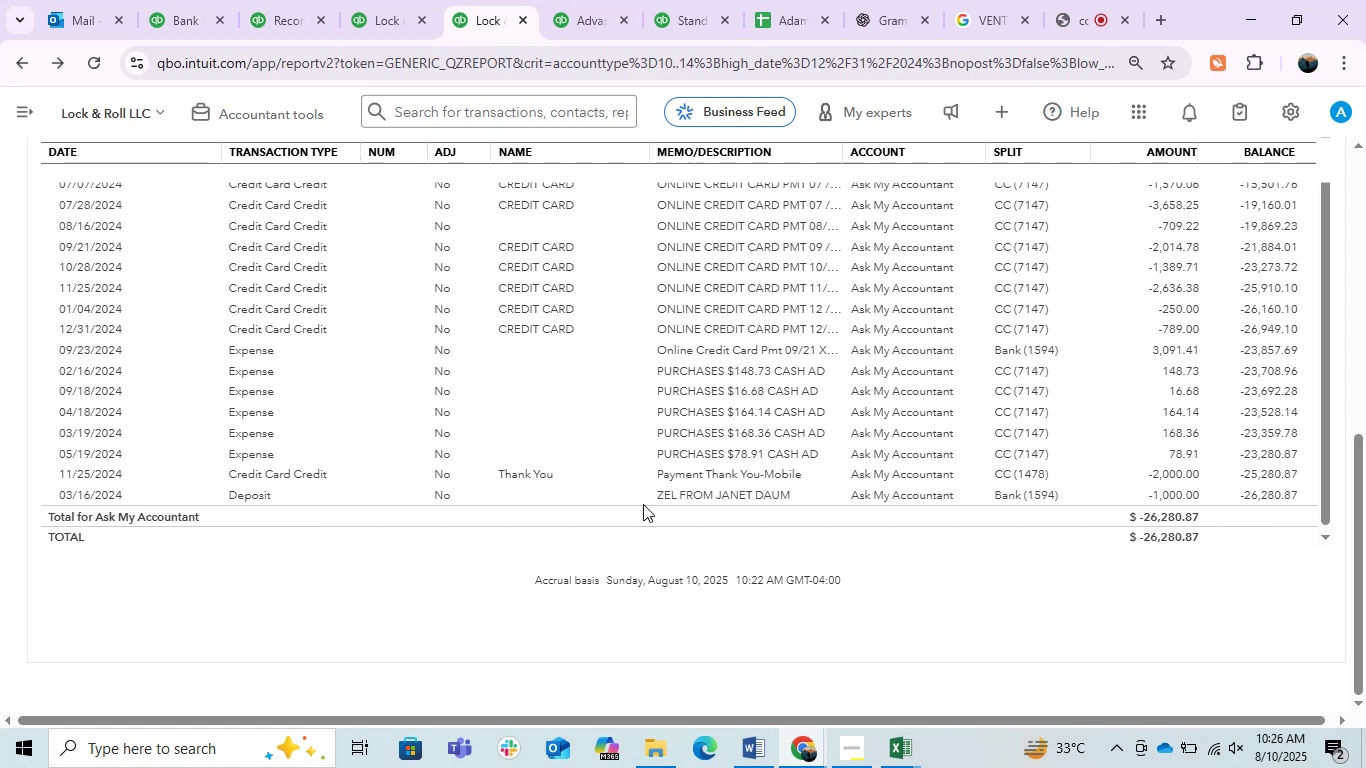 
left_click([775, 367])
 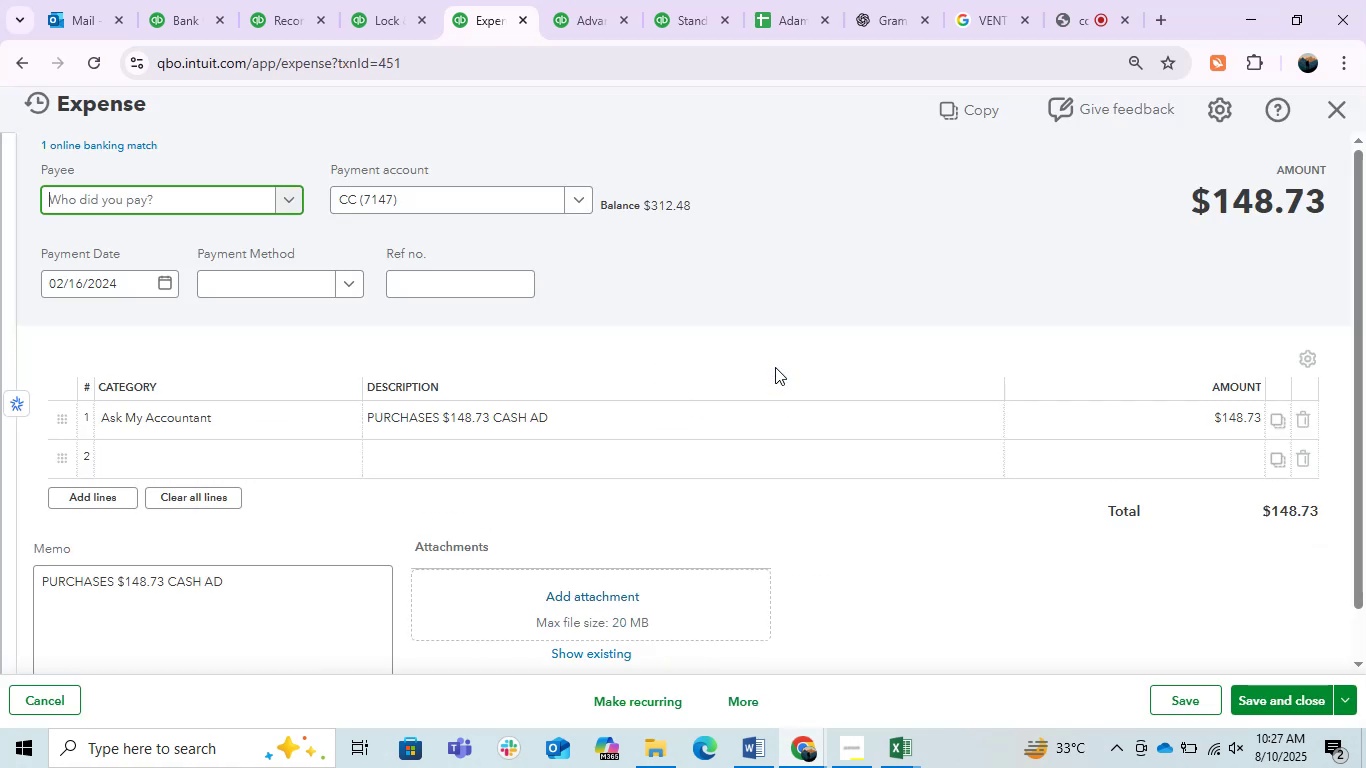 
left_click([326, 432])
 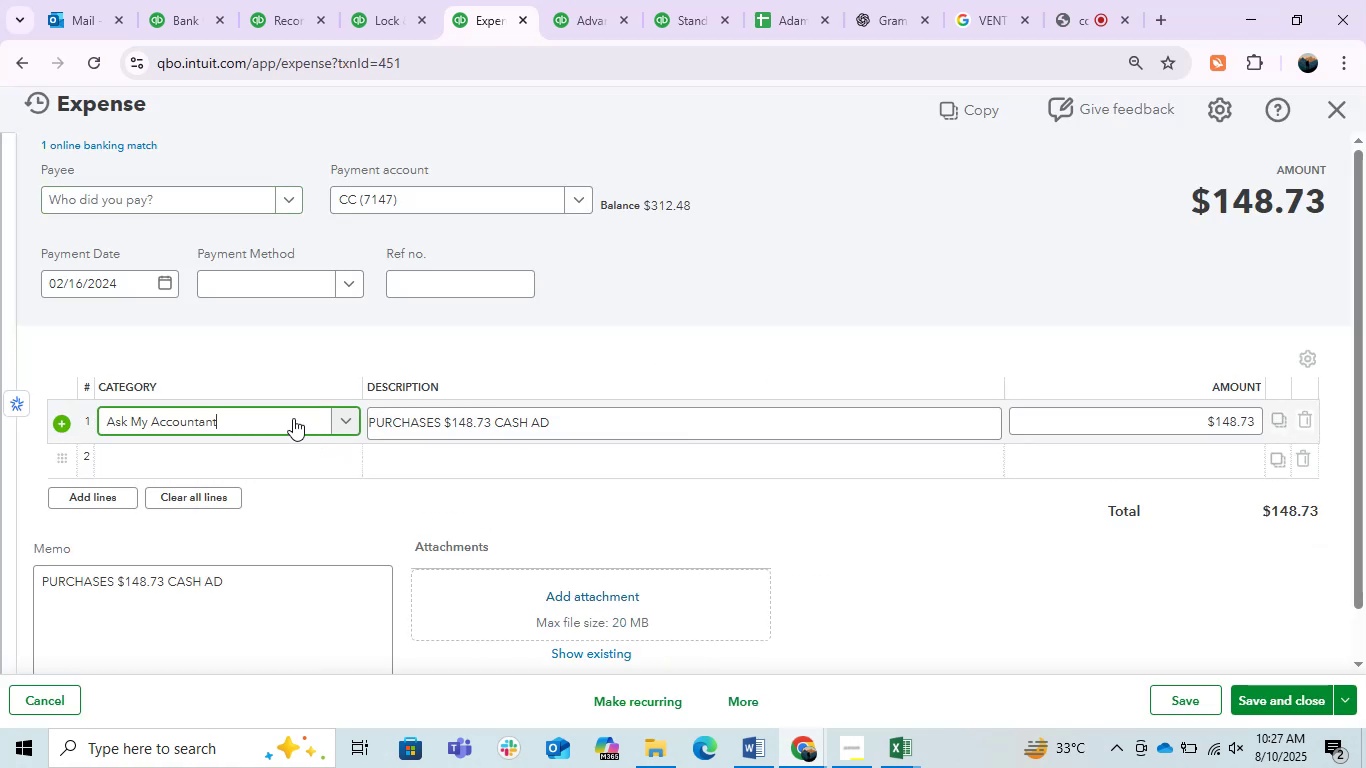 
left_click([279, 415])
 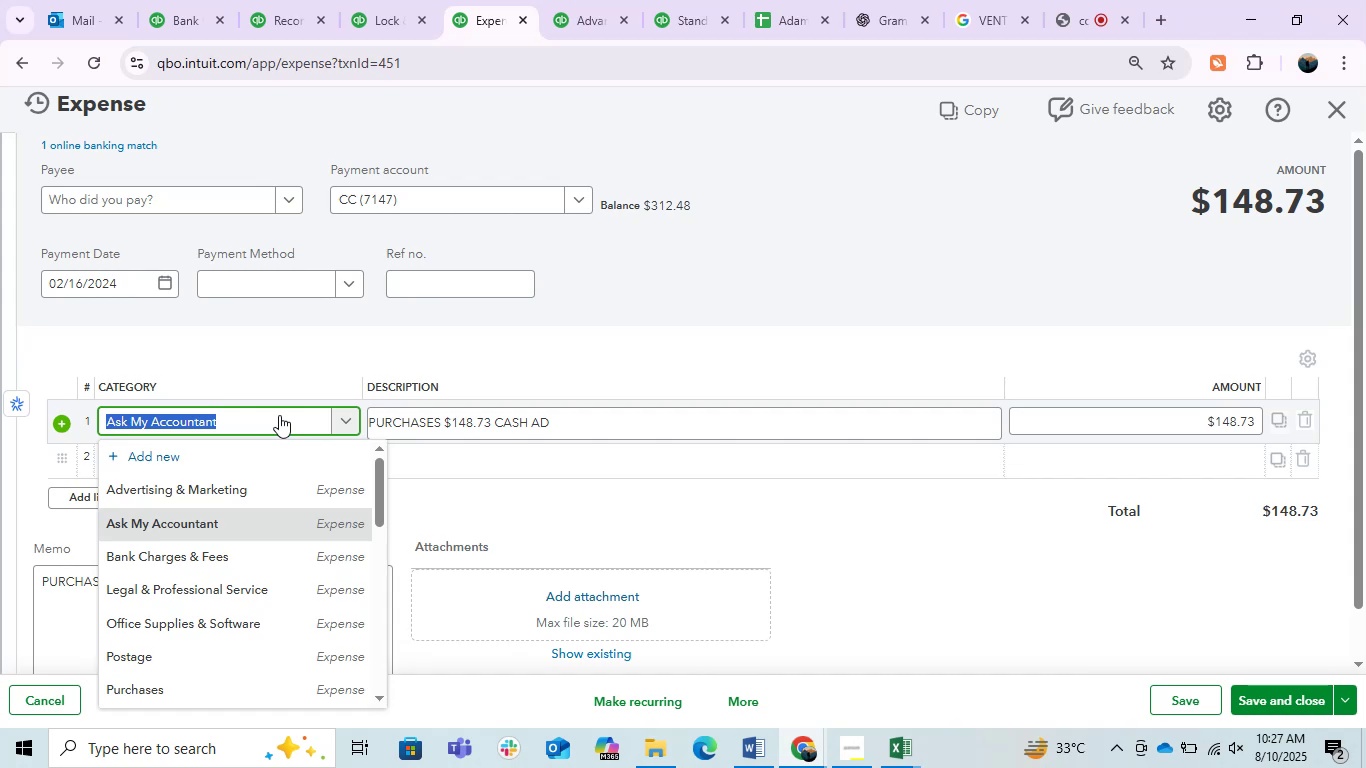 
wait(9.81)
 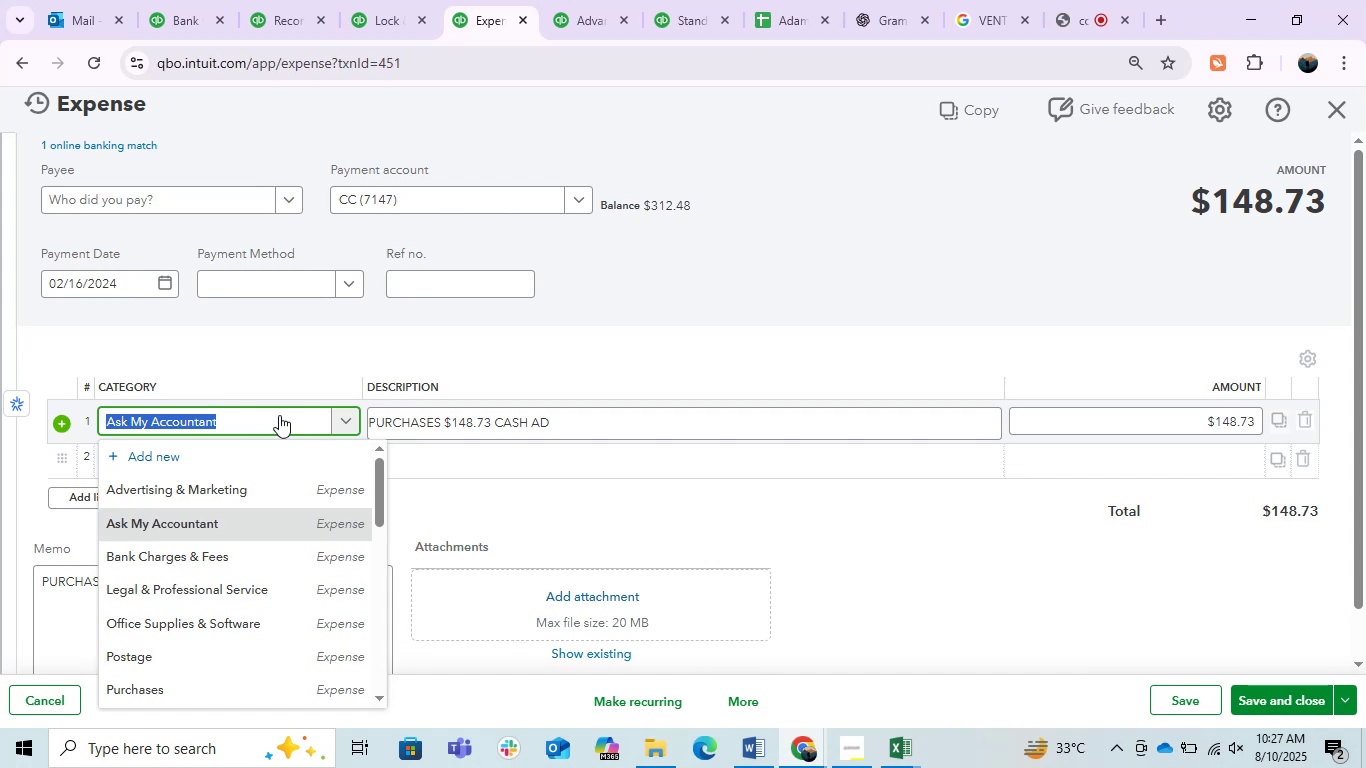 
type(Owner Investment)
 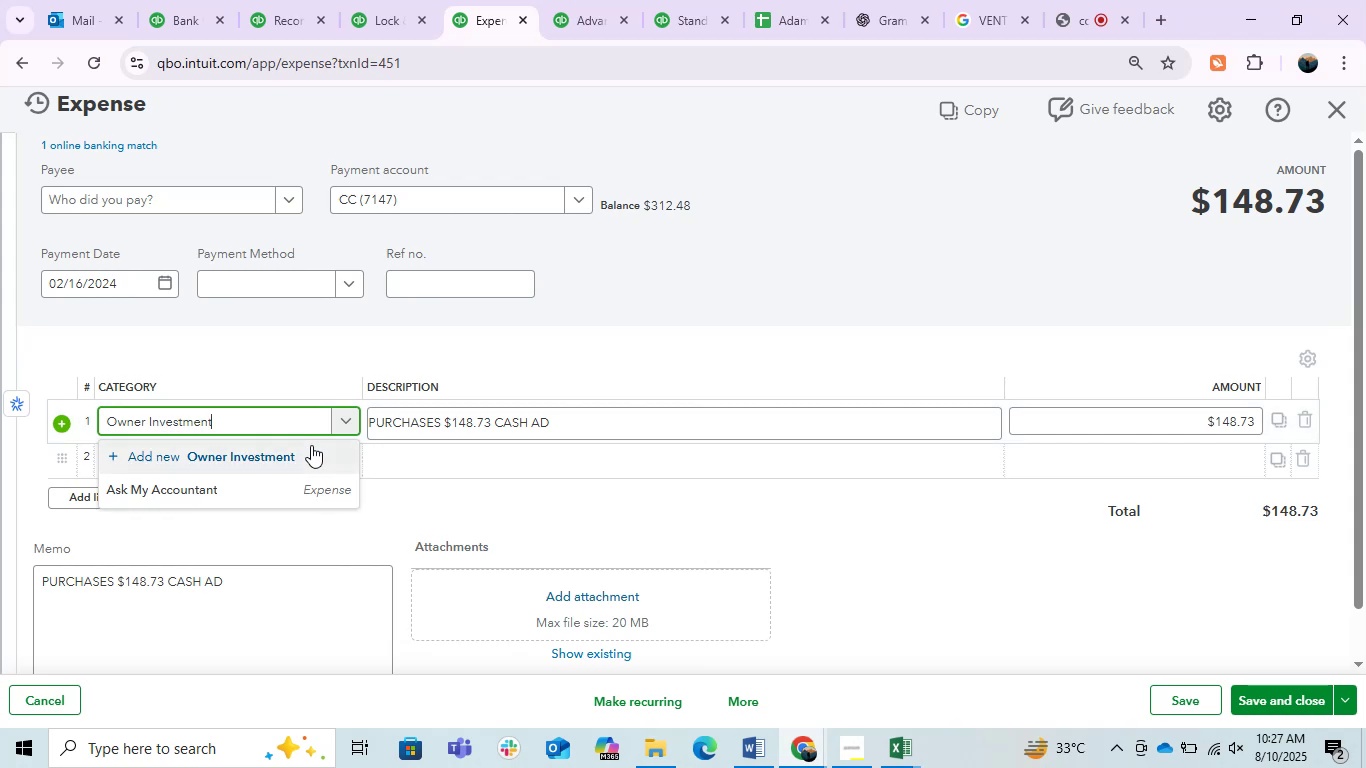 
wait(6.04)
 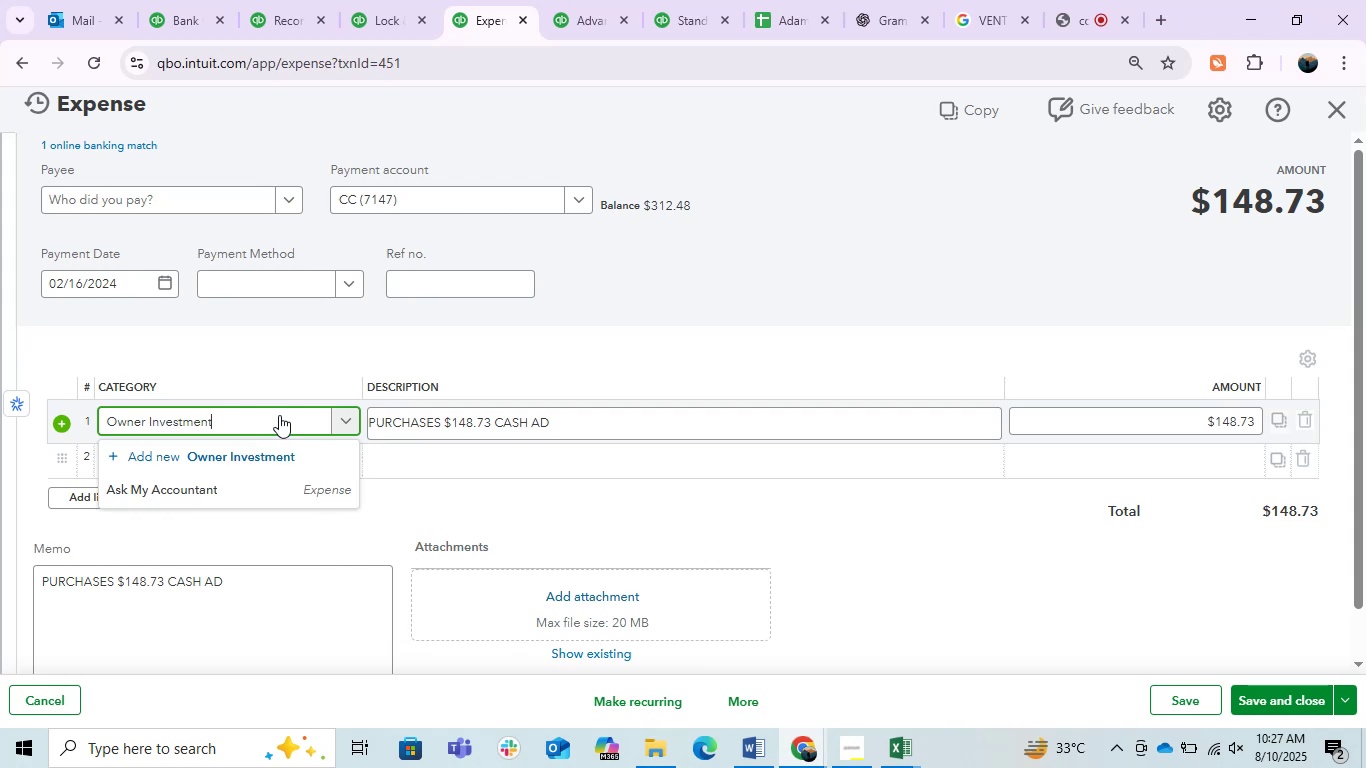 
left_click([146, 419])
 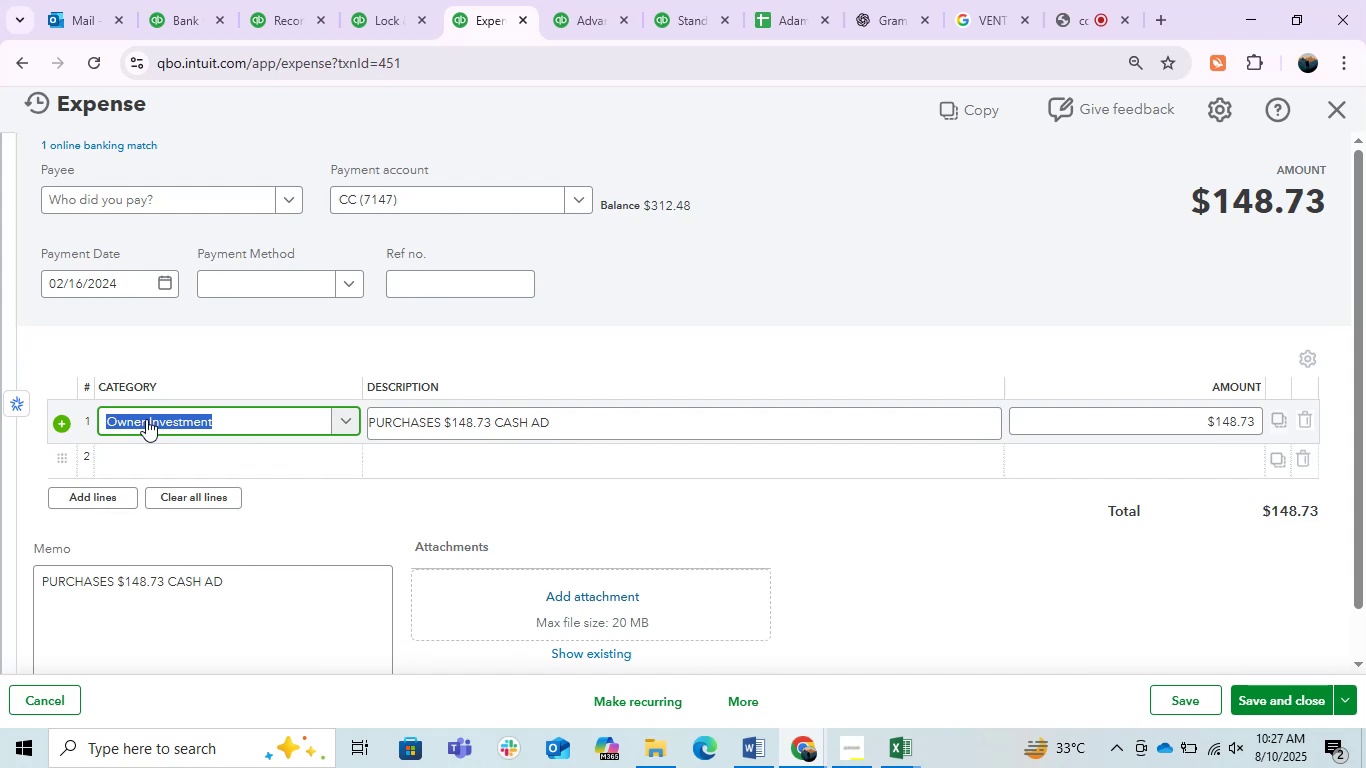 
left_click([146, 419])
 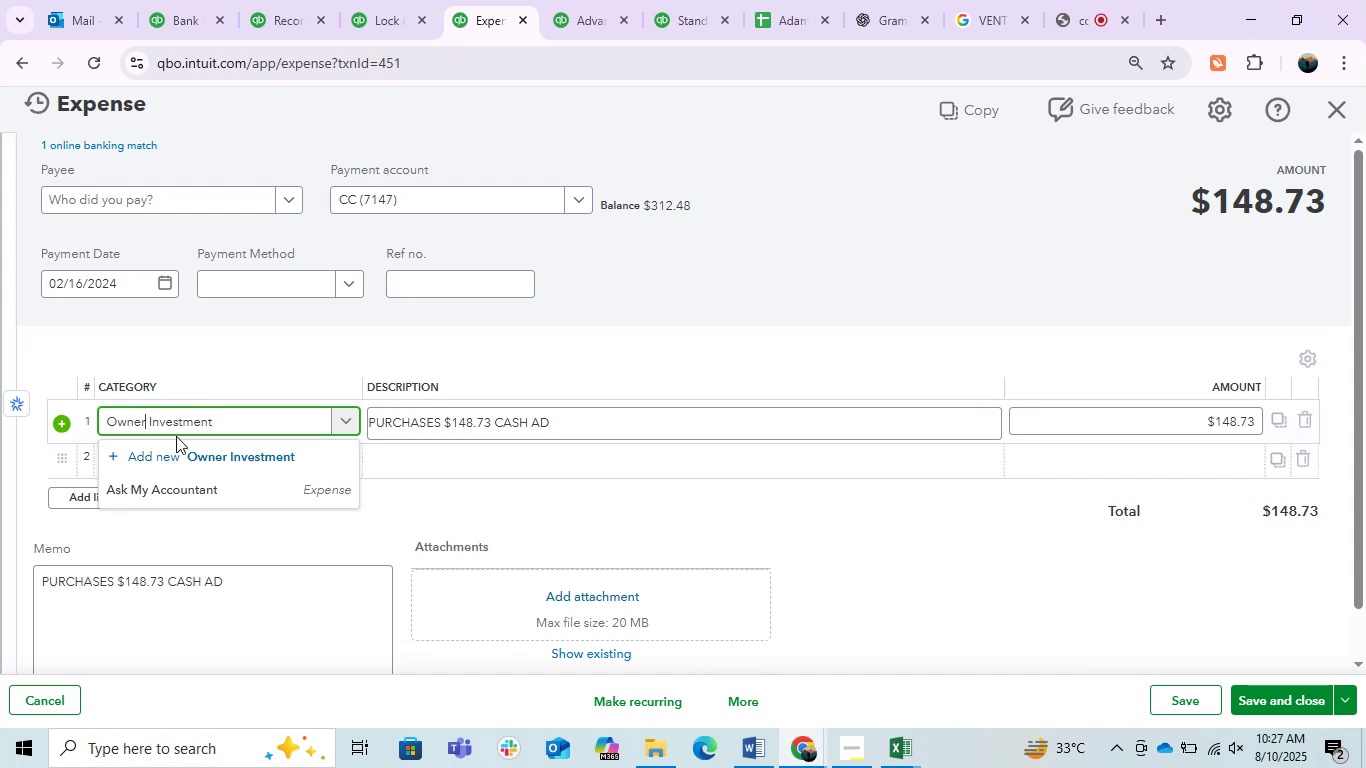 
key(Quote)
 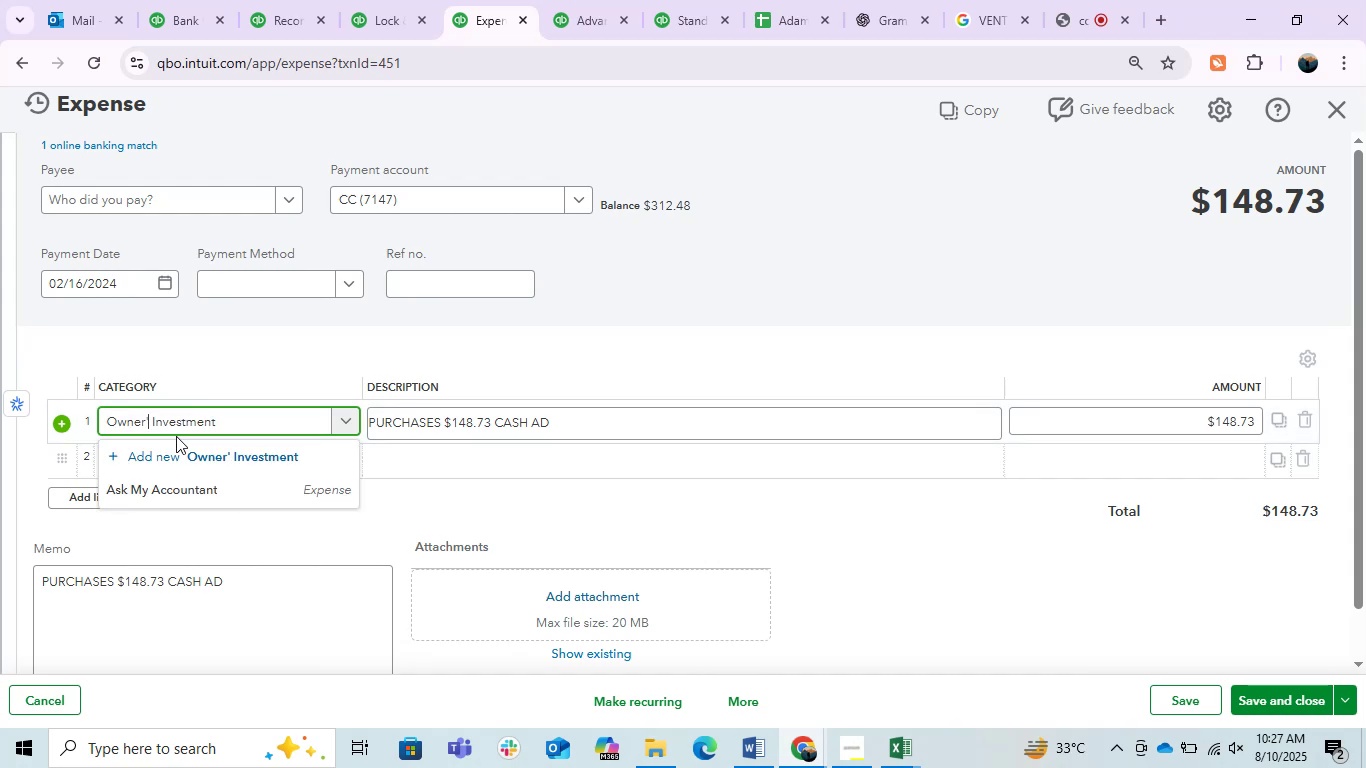 
key(S)
 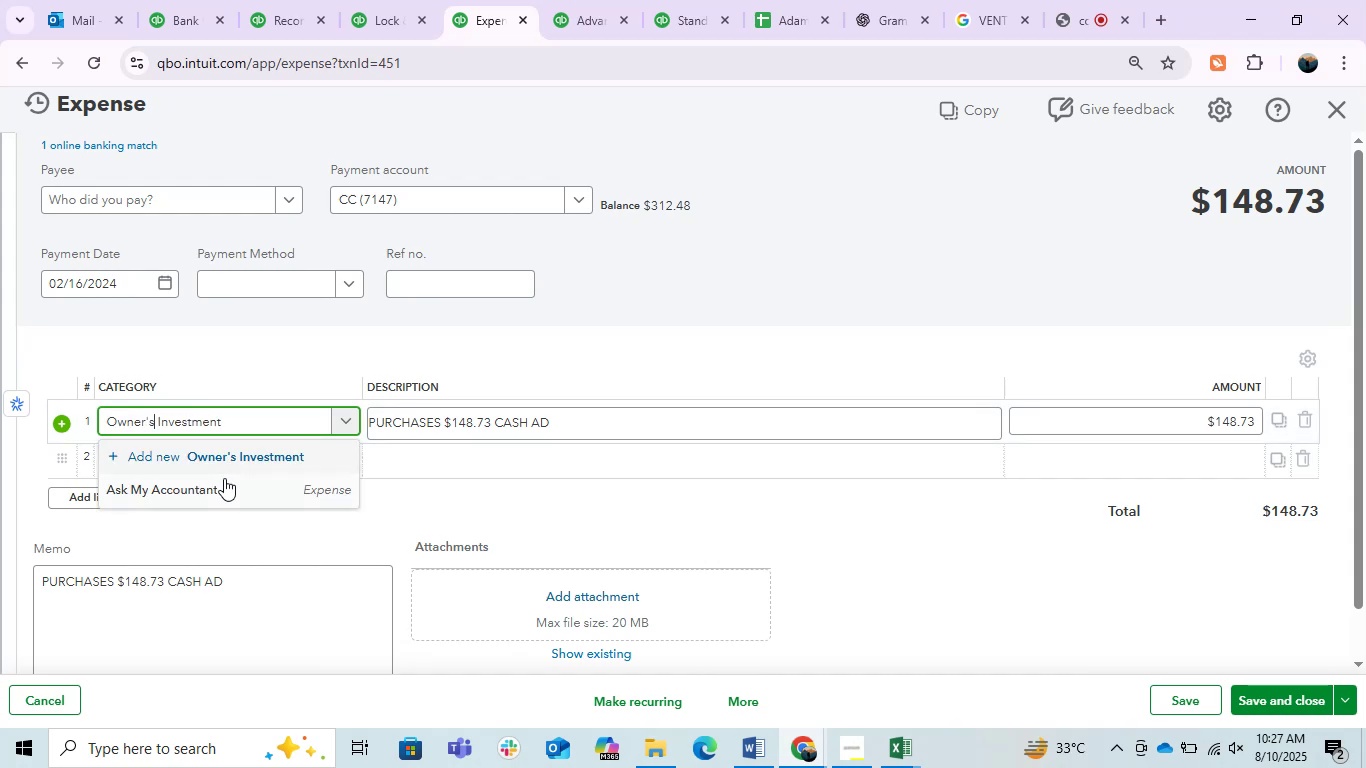 
left_click([224, 458])
 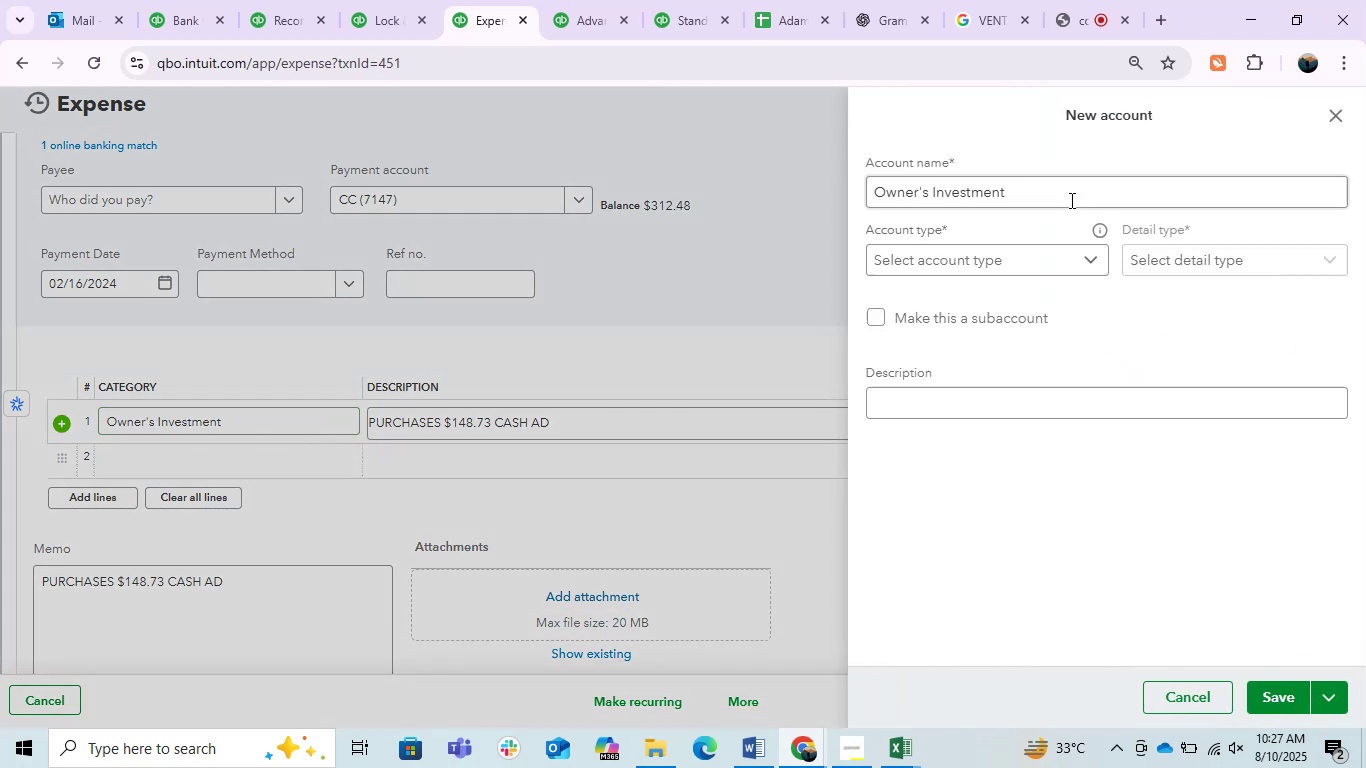 
left_click([1024, 243])
 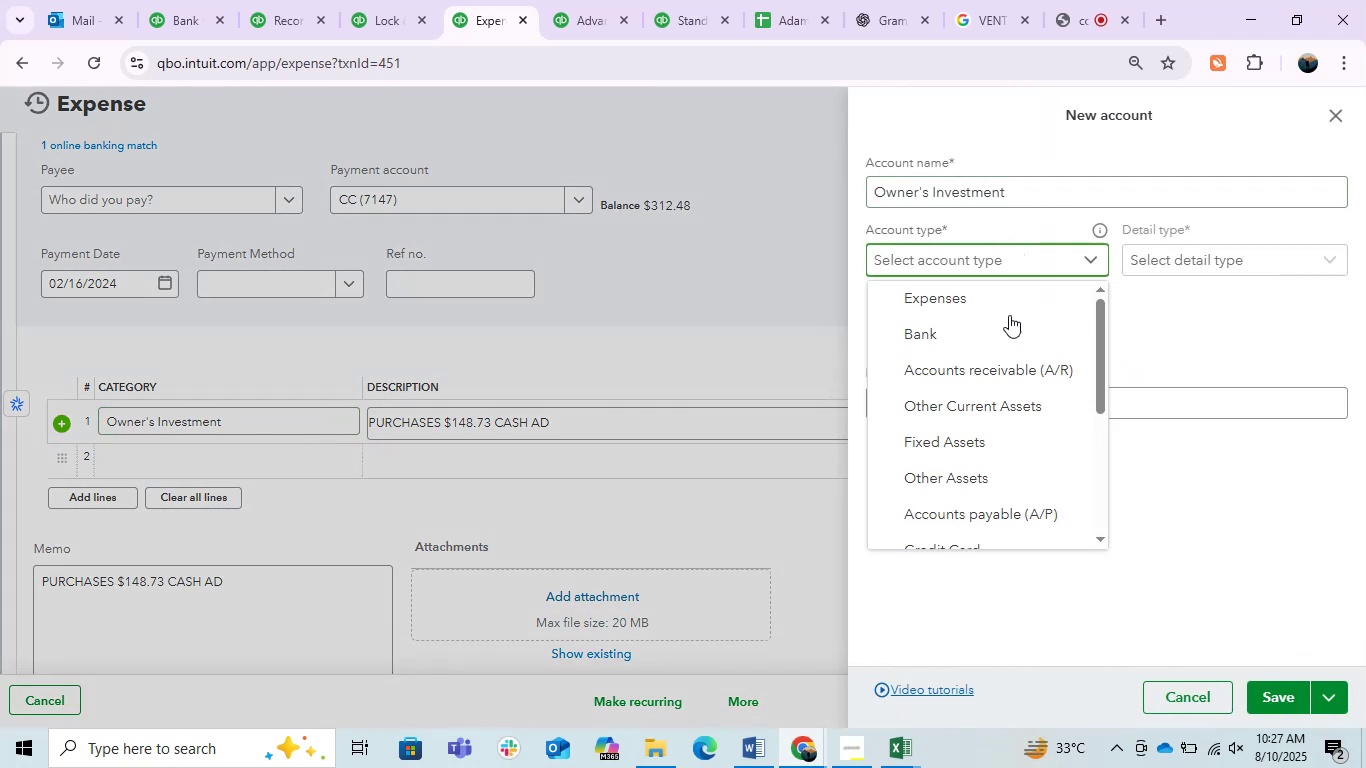 
scroll: coordinate [1009, 422], scroll_direction: down, amount: 2.0
 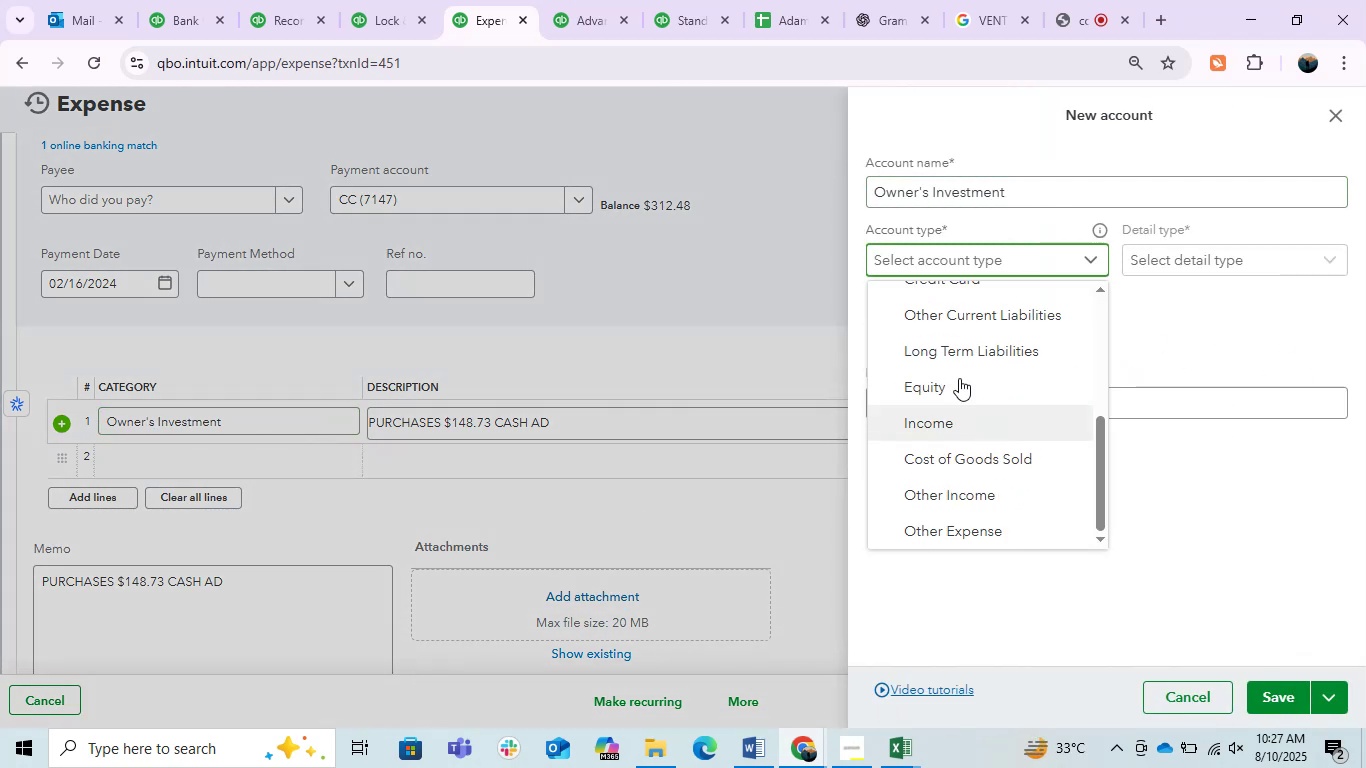 
left_click([944, 370])
 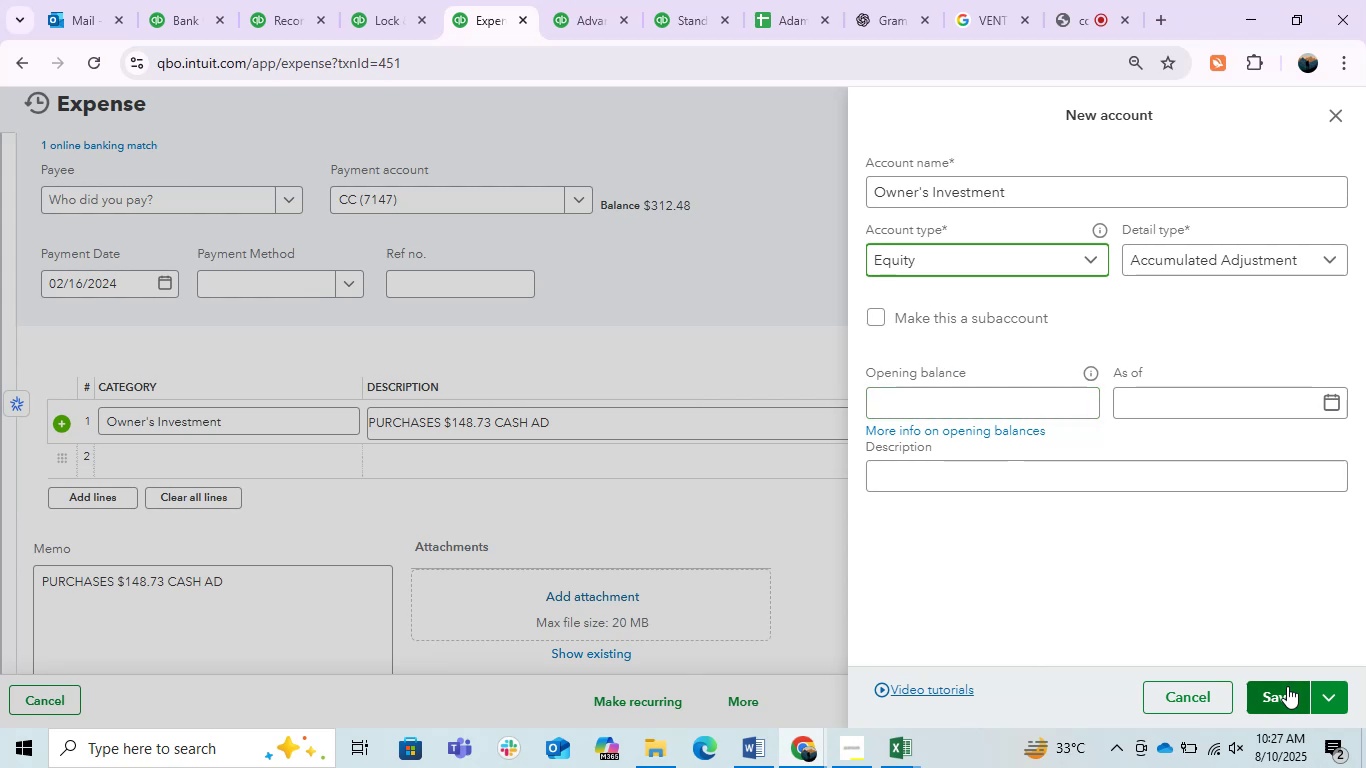 
left_click([1287, 686])
 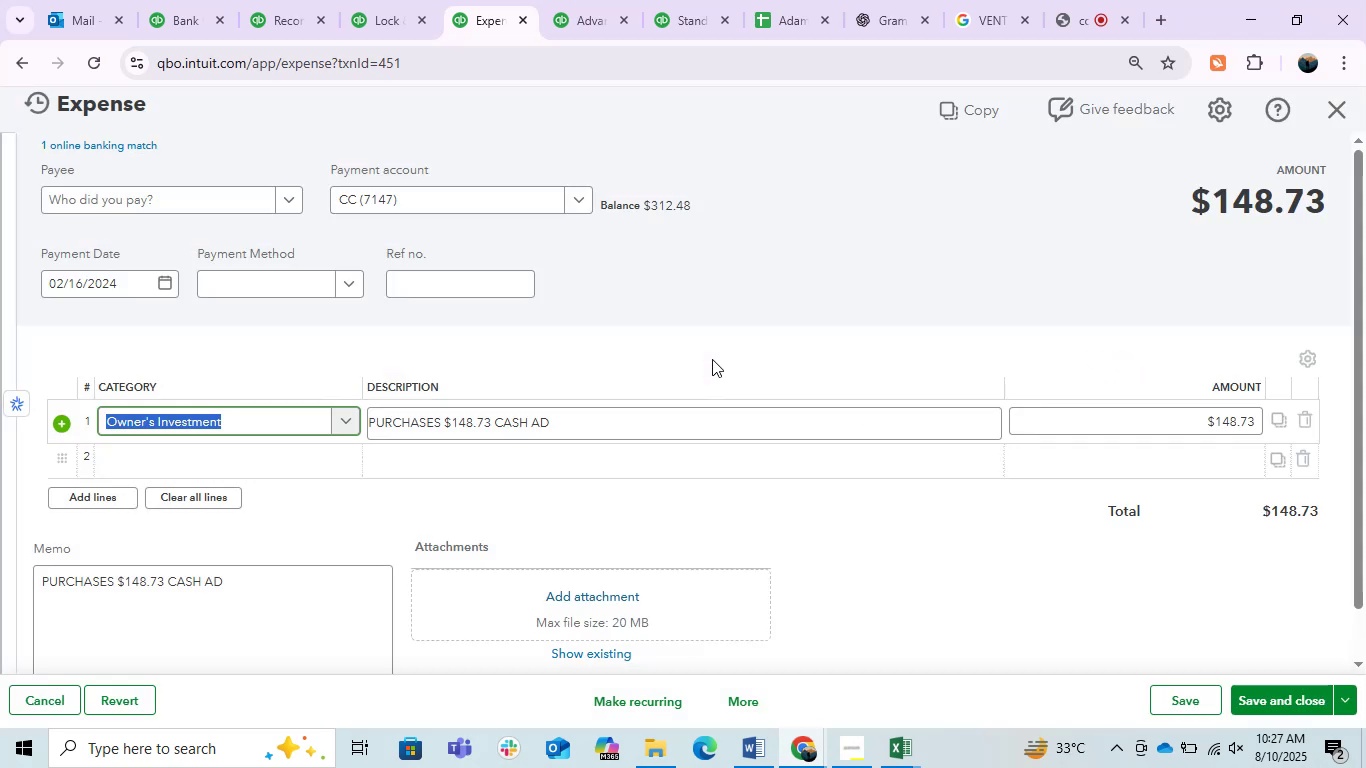 
left_click([697, 342])
 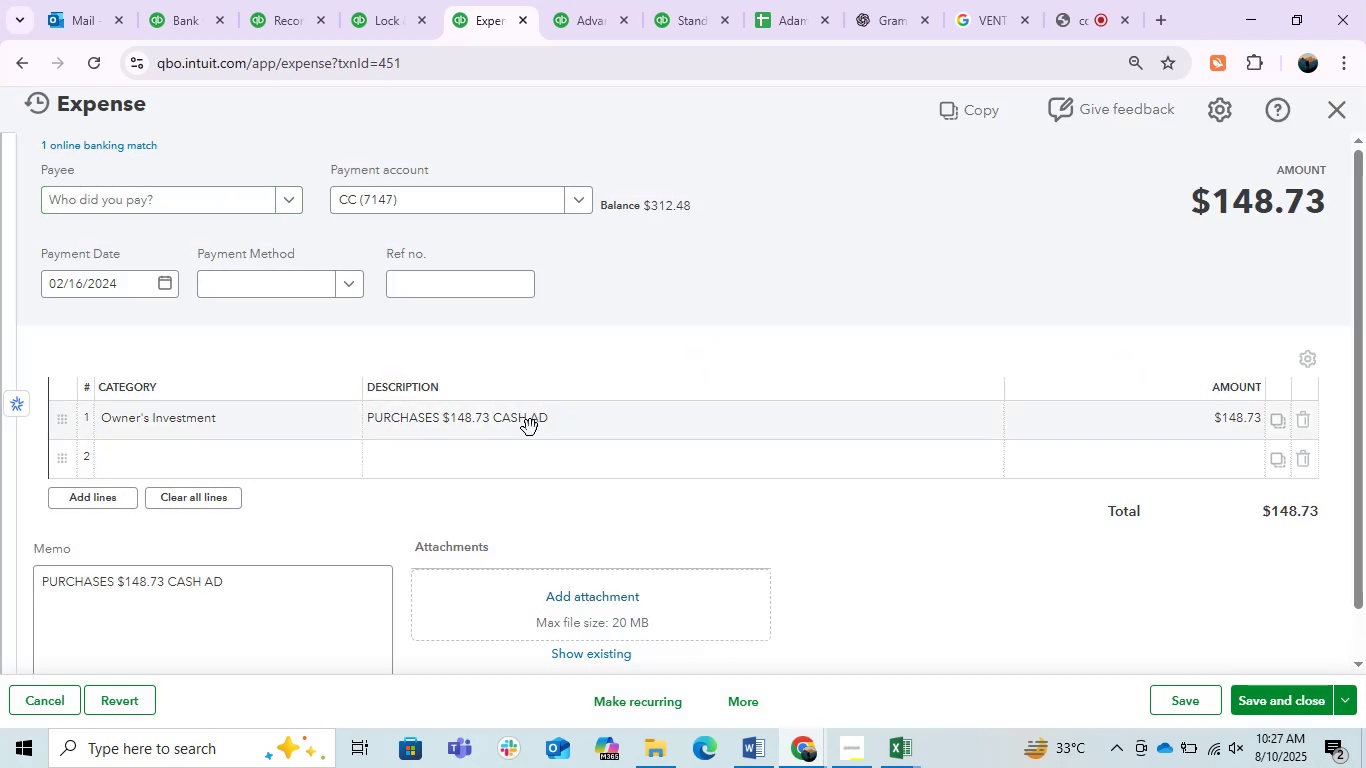 
left_click([704, 332])
 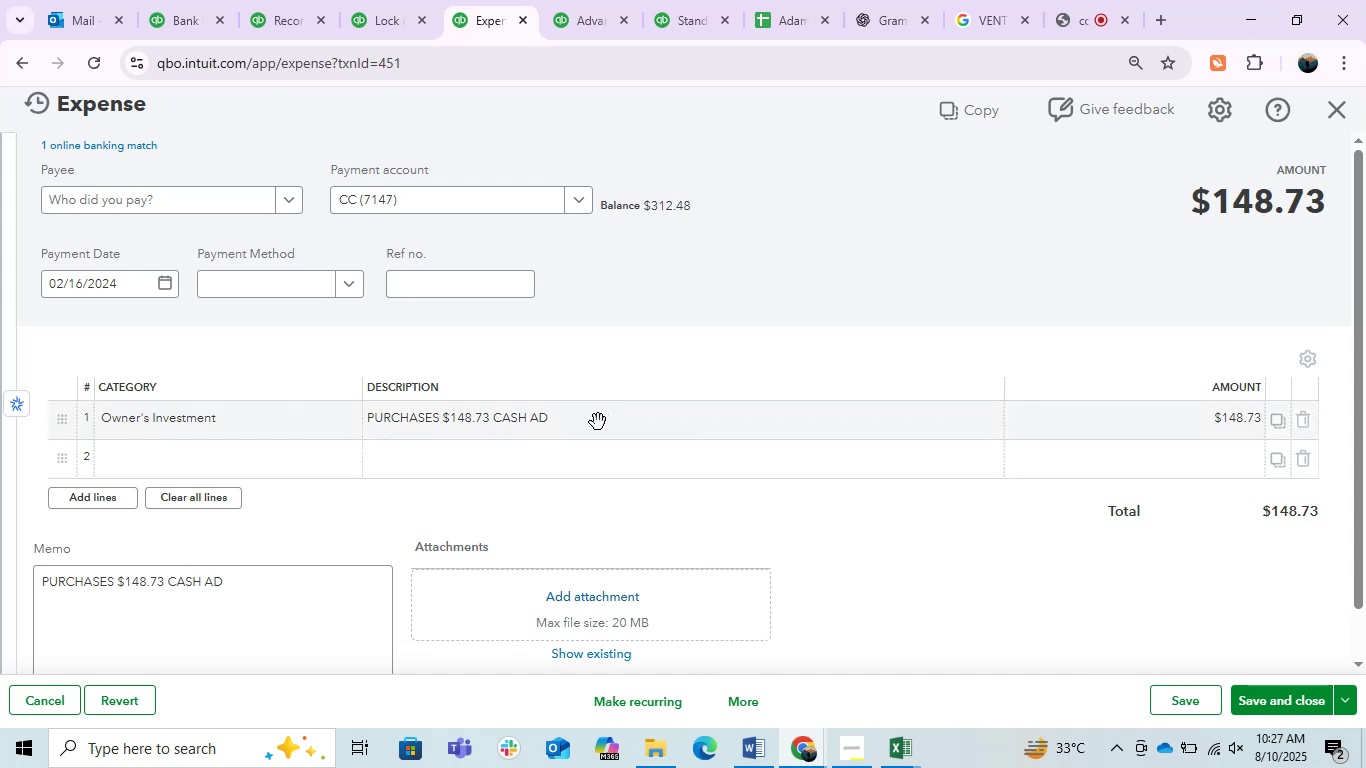 
left_click([586, 422])
 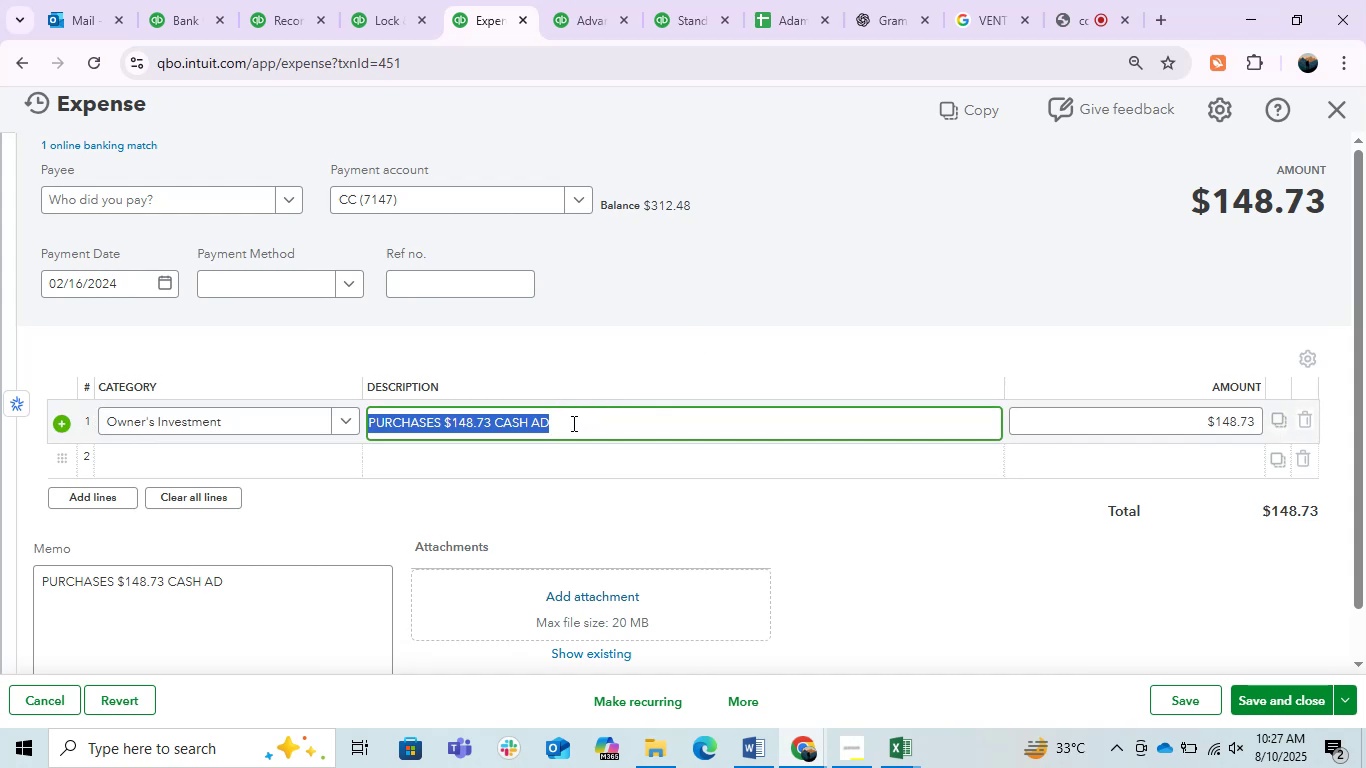 
left_click([567, 423])
 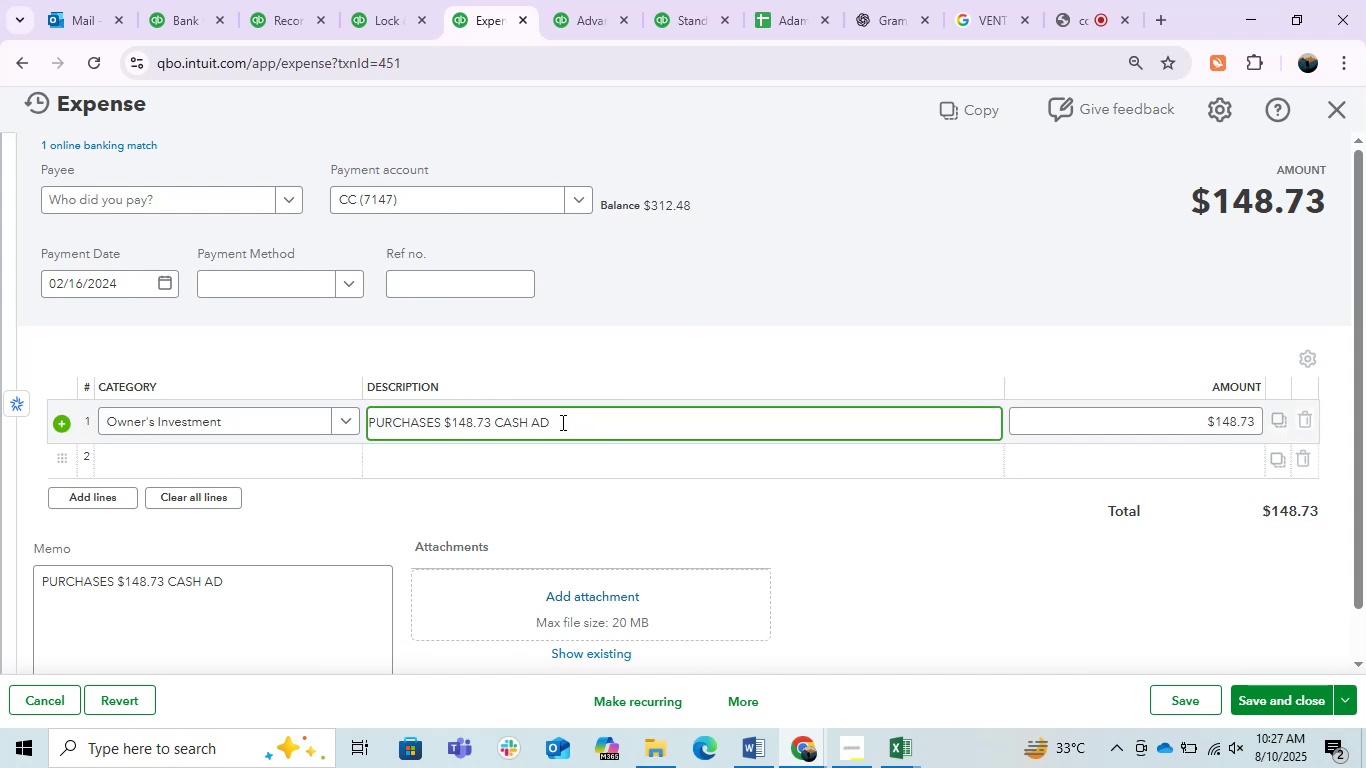 
left_click_drag(start_coordinate=[560, 422], to_coordinate=[495, 423])
 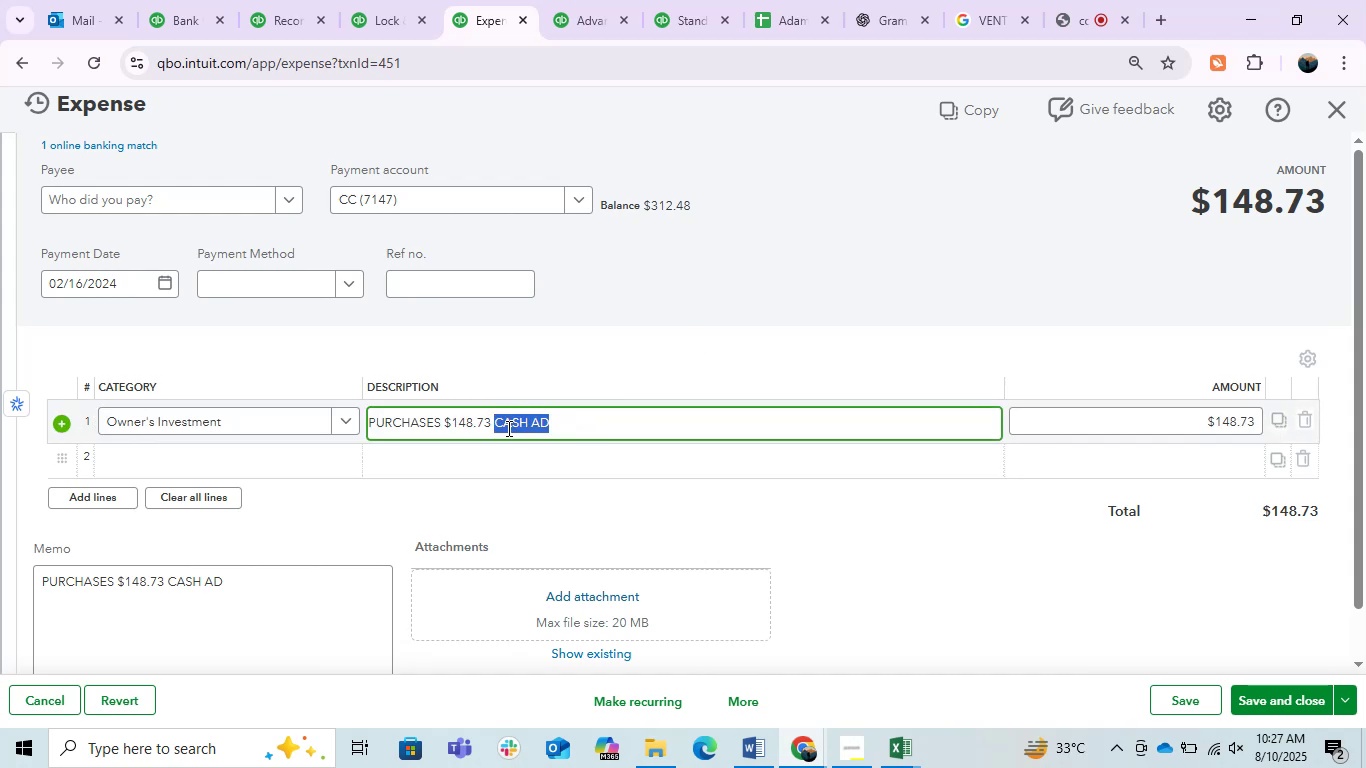 
key(Control+C)
 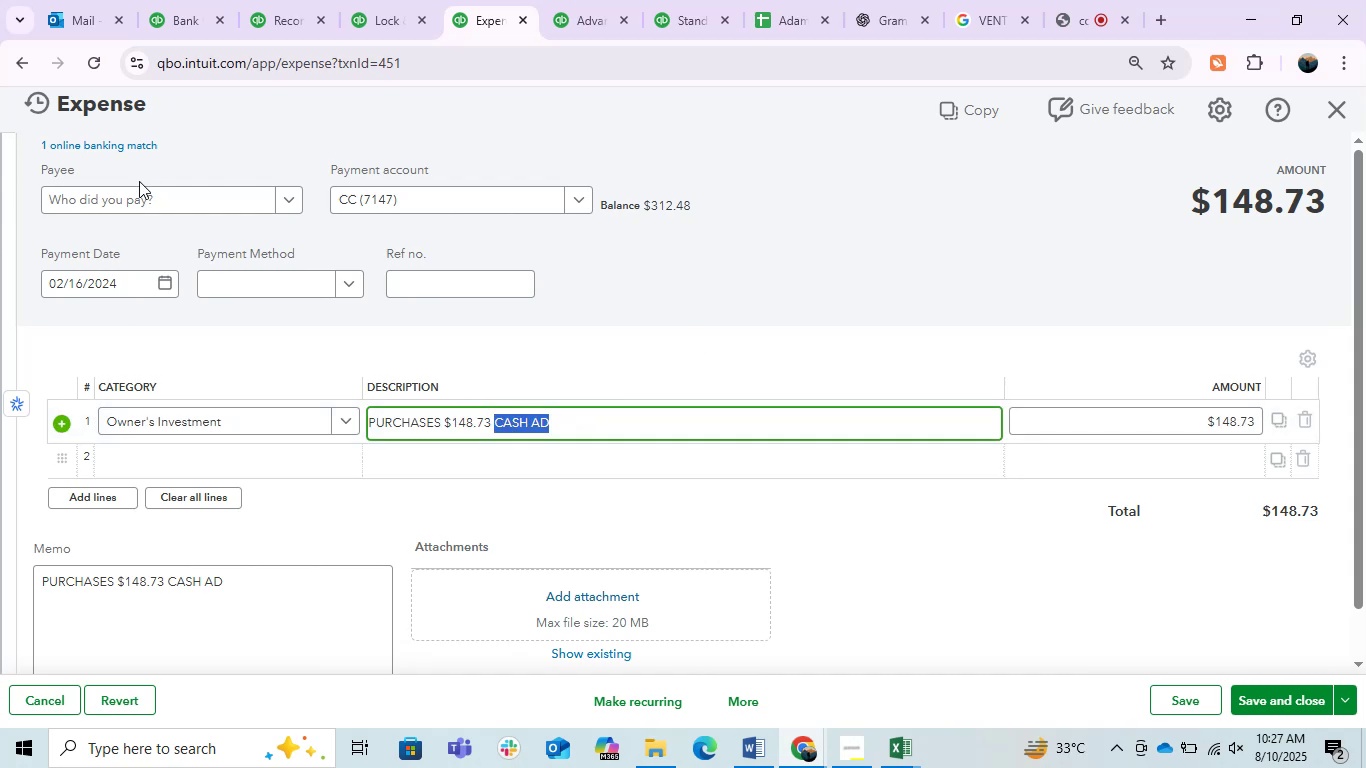 
left_click([115, 205])
 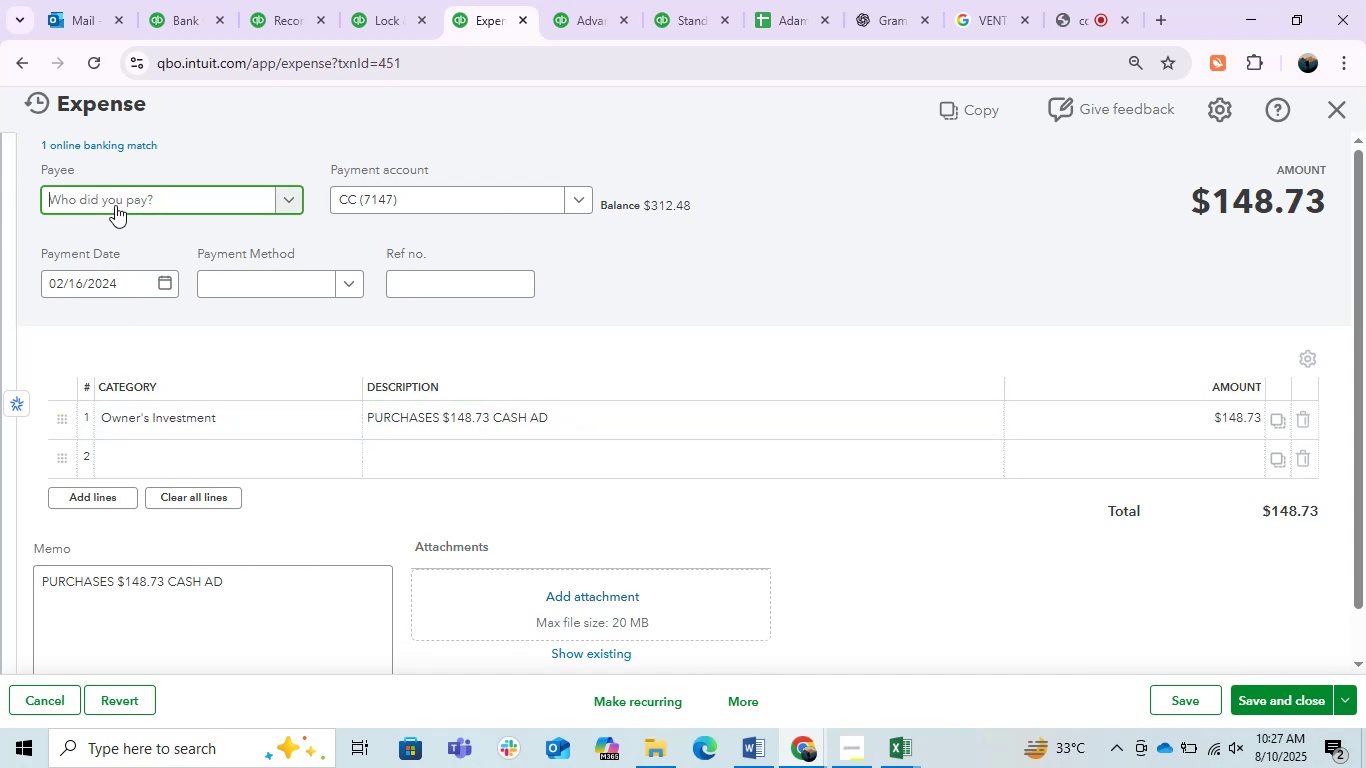 
key(Control+V)
 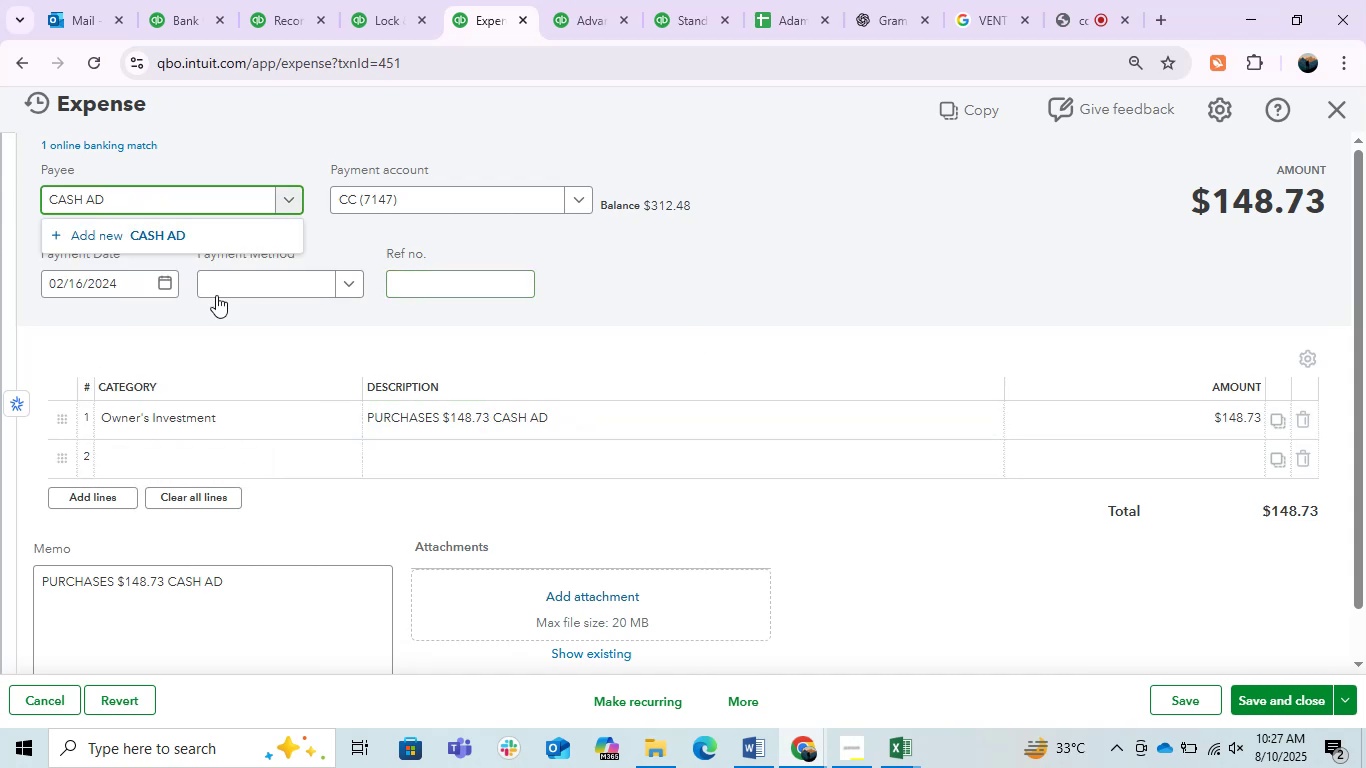 
left_click([160, 226])
 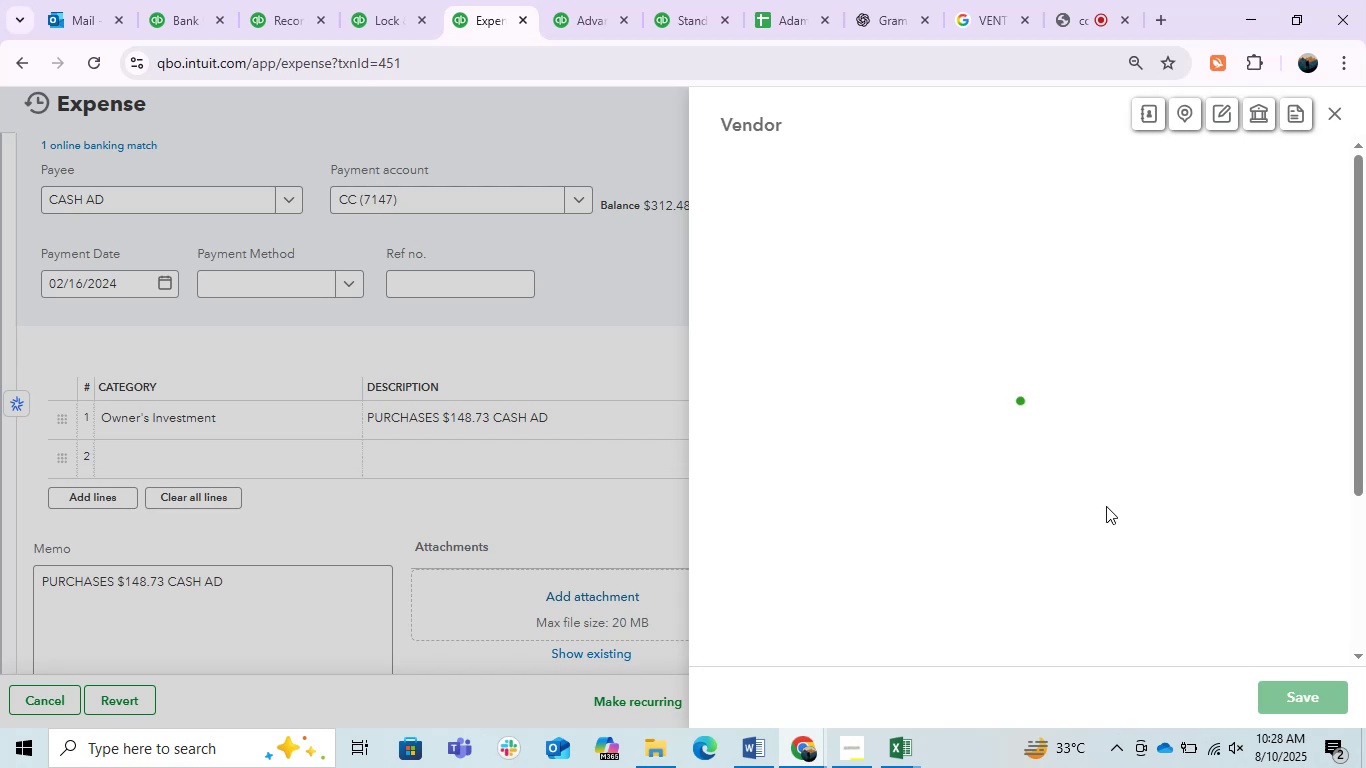 
left_click([1271, 696])
 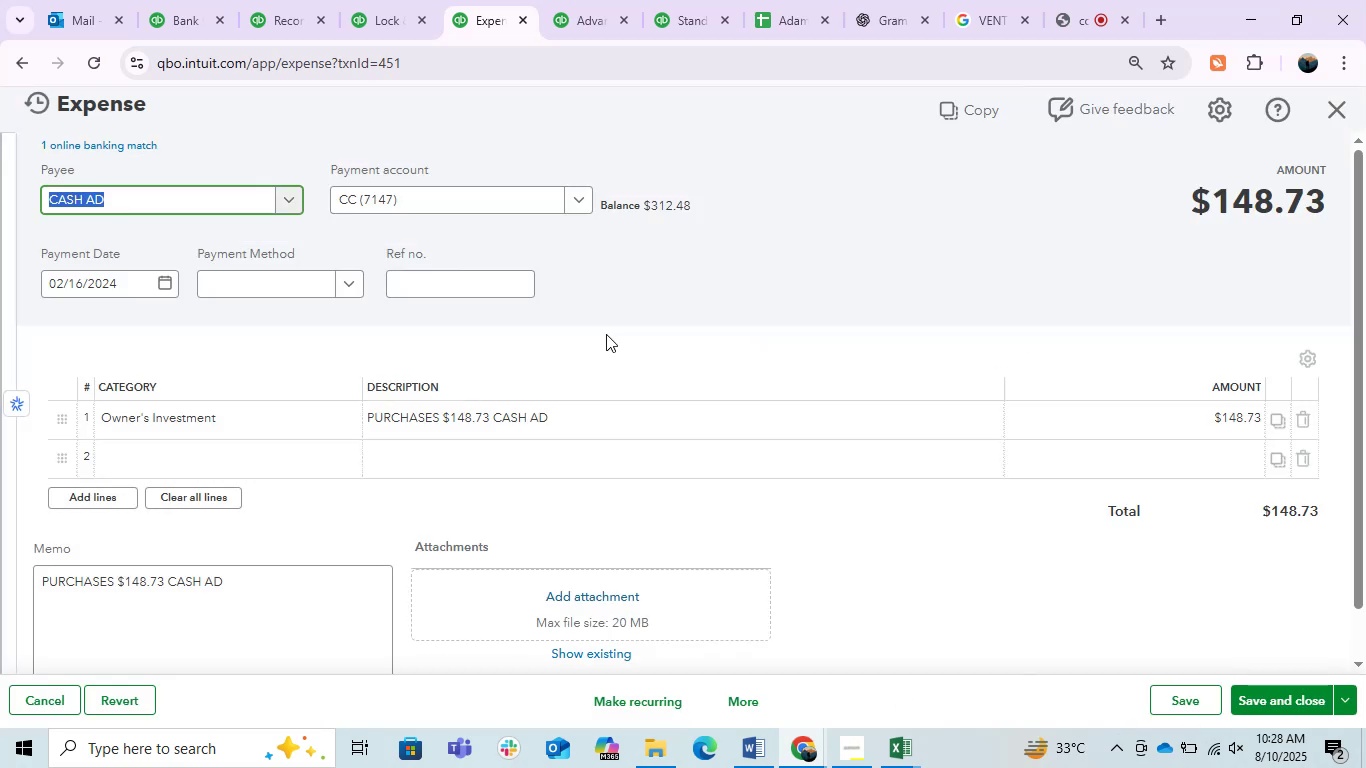 
left_click([606, 334])
 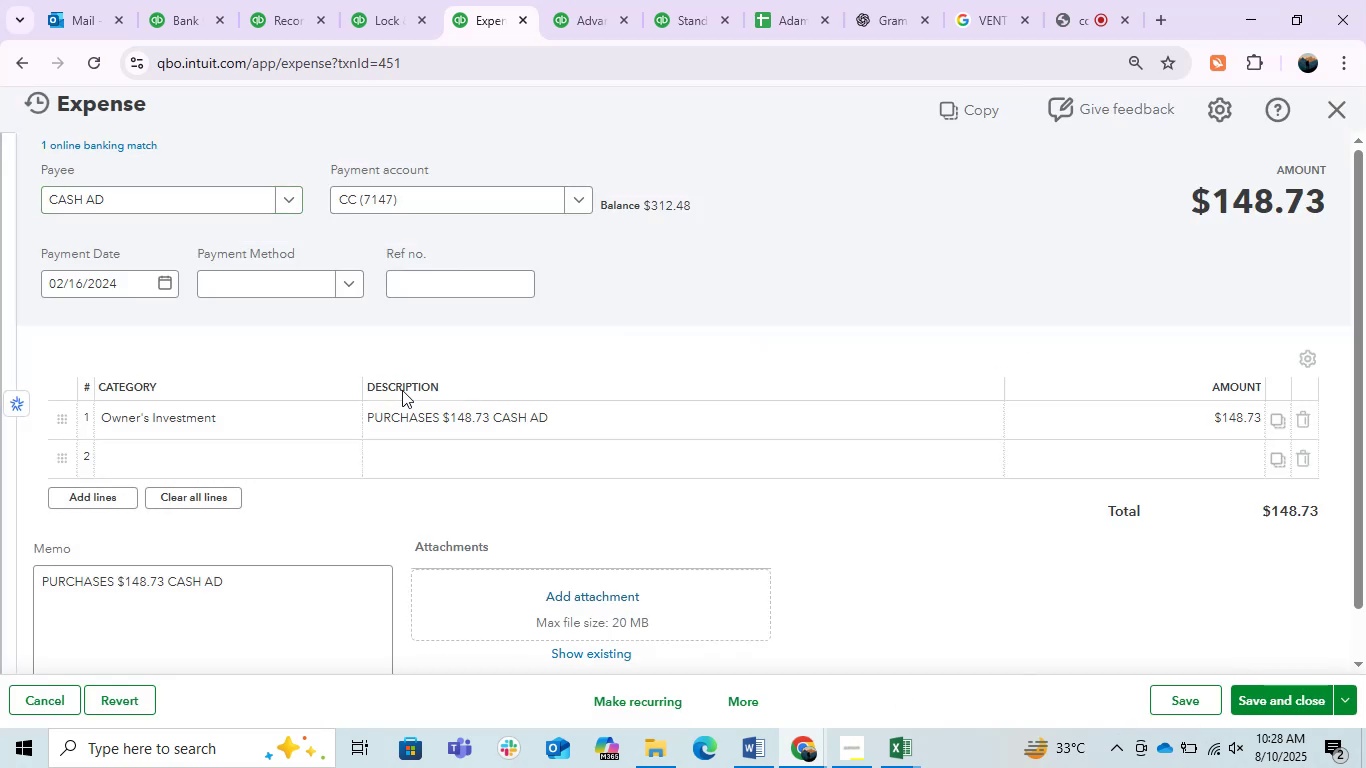 
left_click([116, 199])
 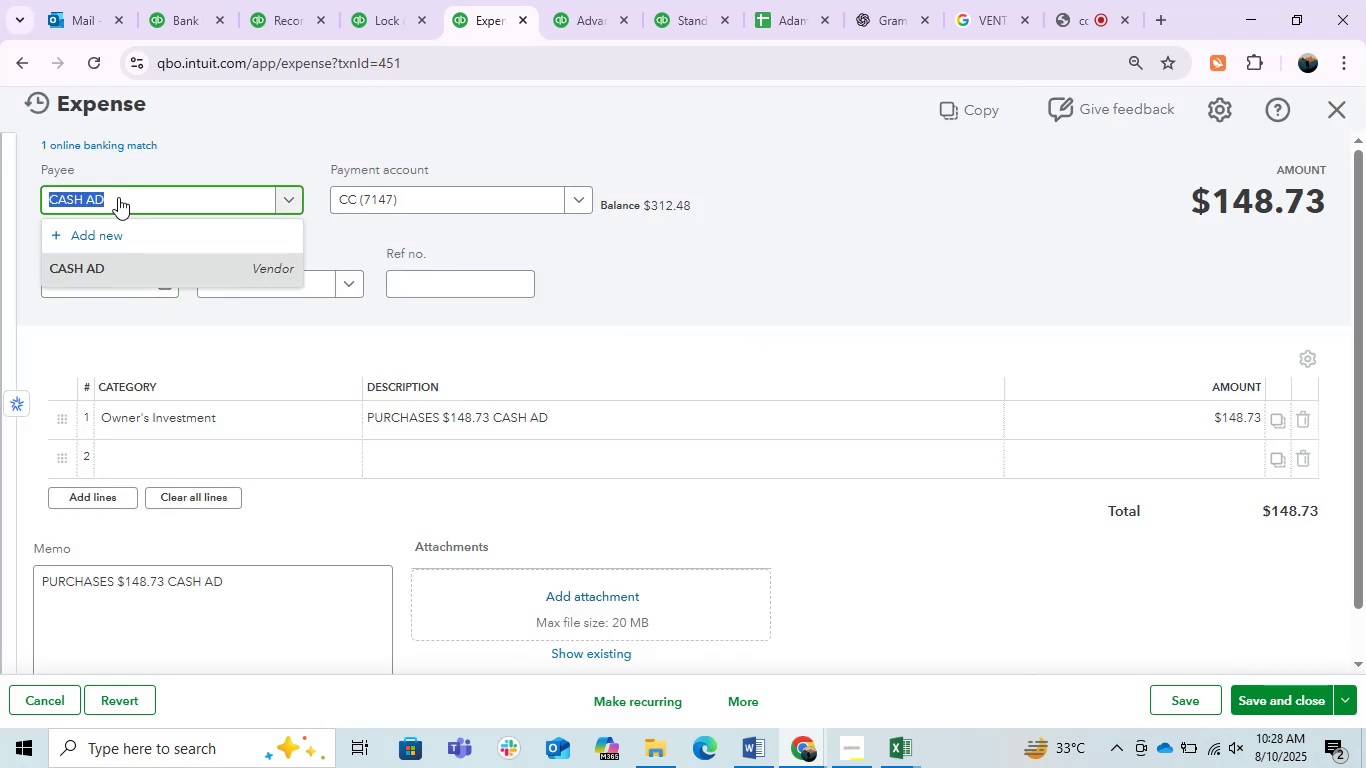 
left_click([118, 197])
 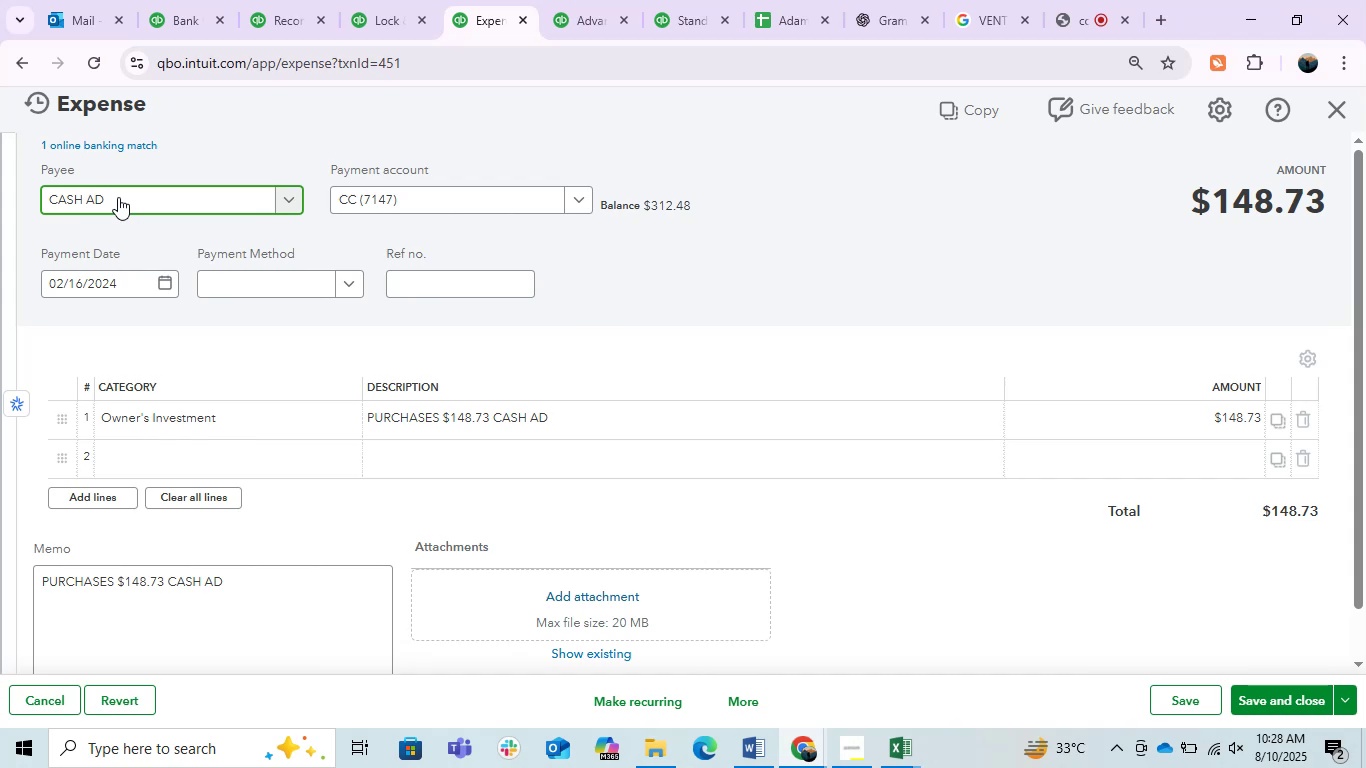 
left_click([118, 197])
 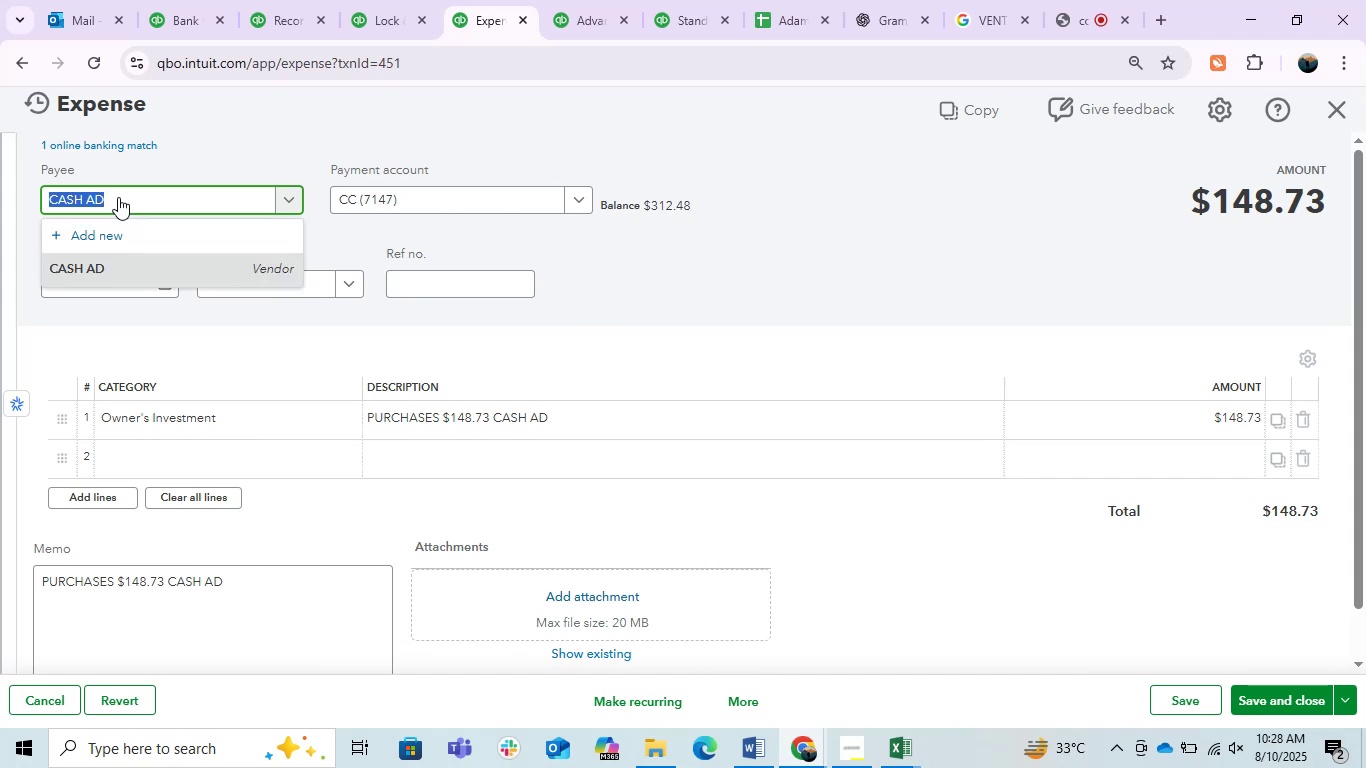 
wait(7.13)
 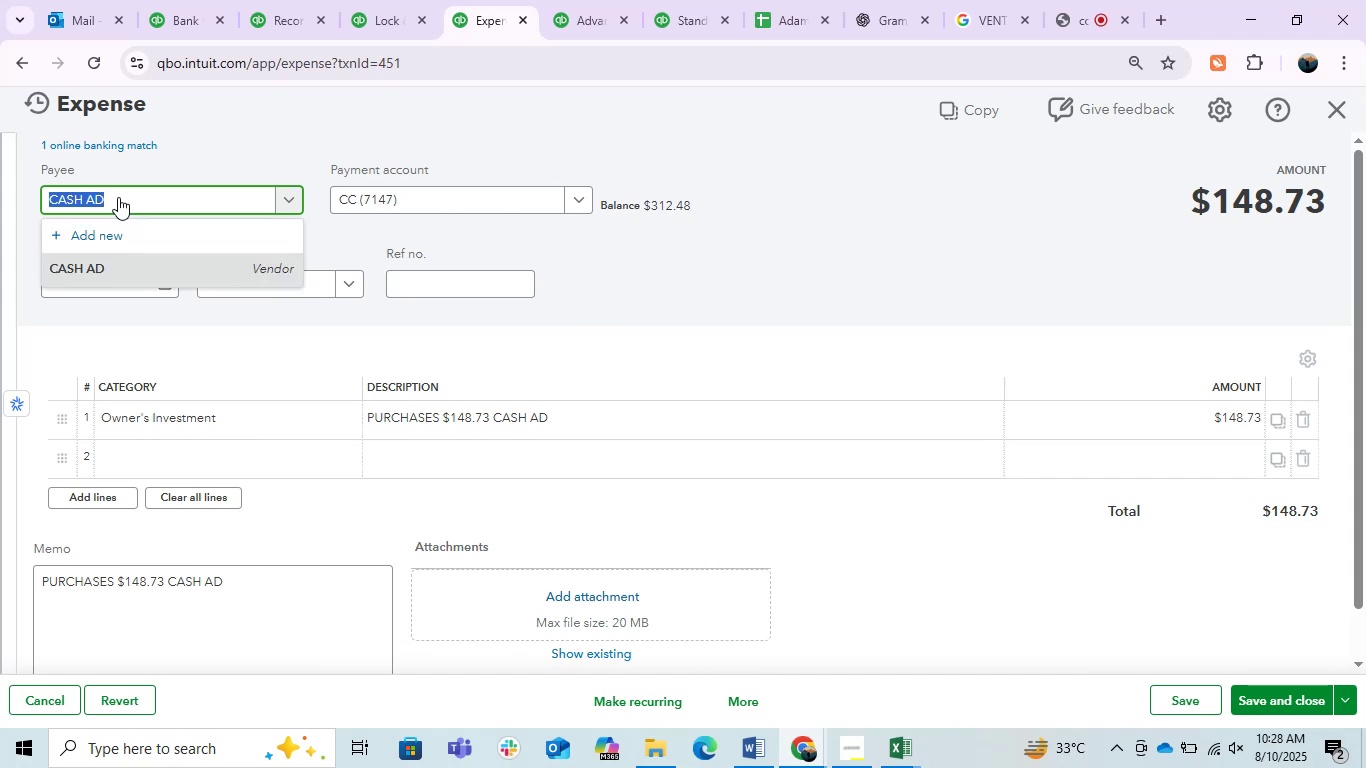 
left_click([118, 197])
 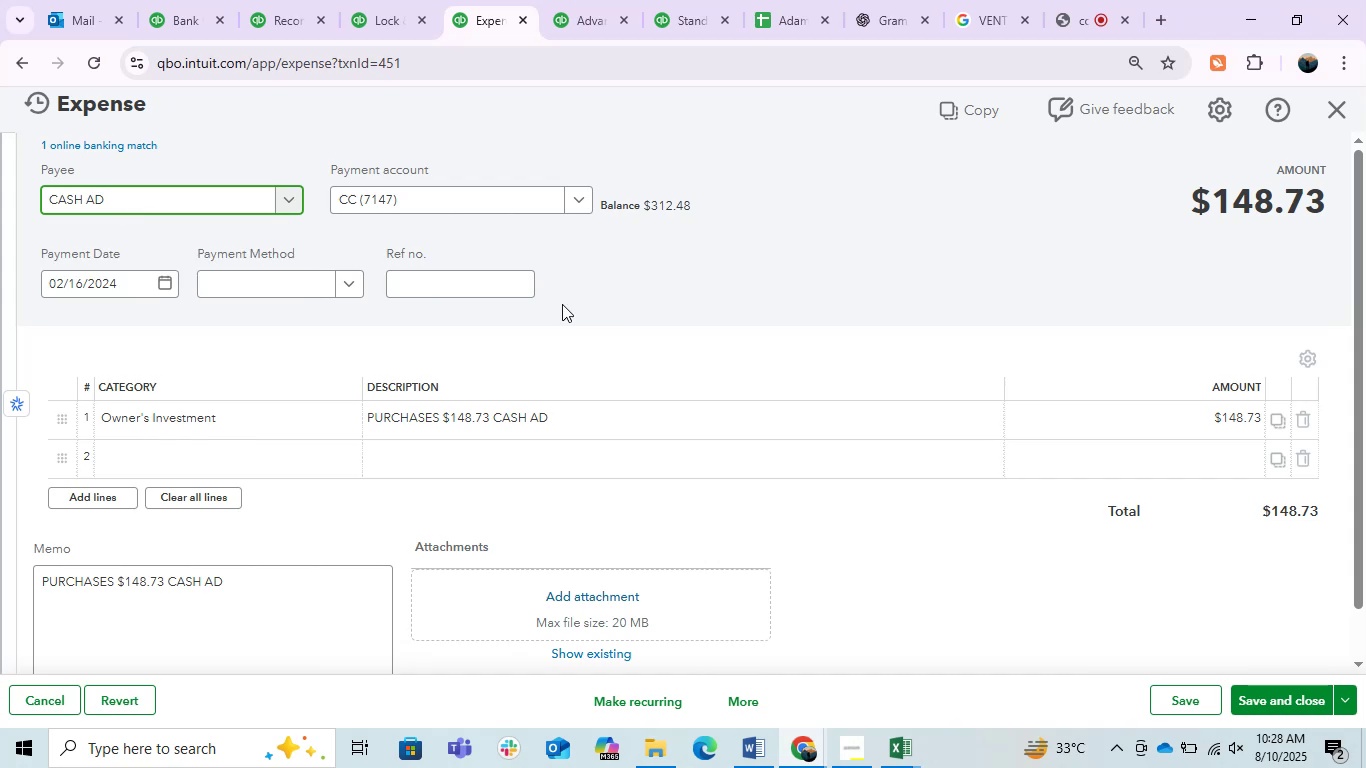 
left_click([602, 316])
 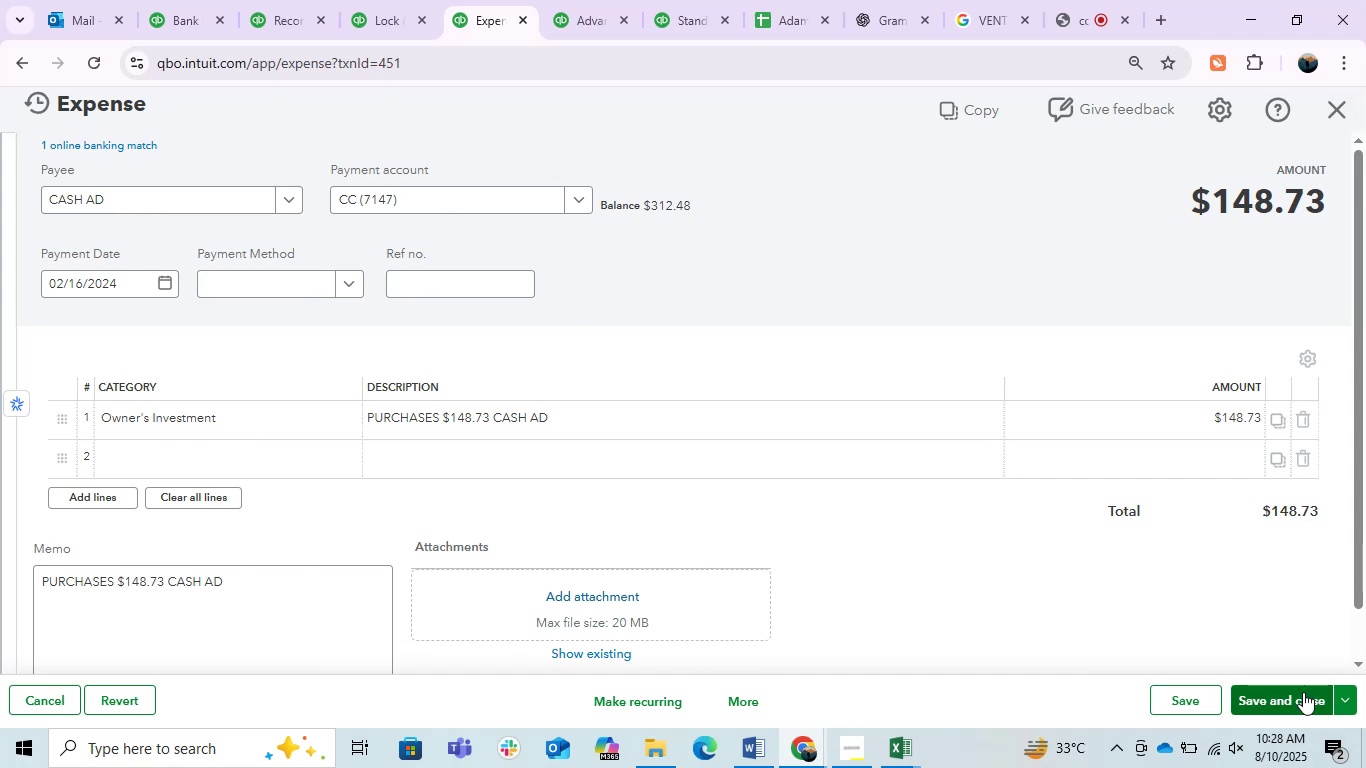 
wait(9.21)
 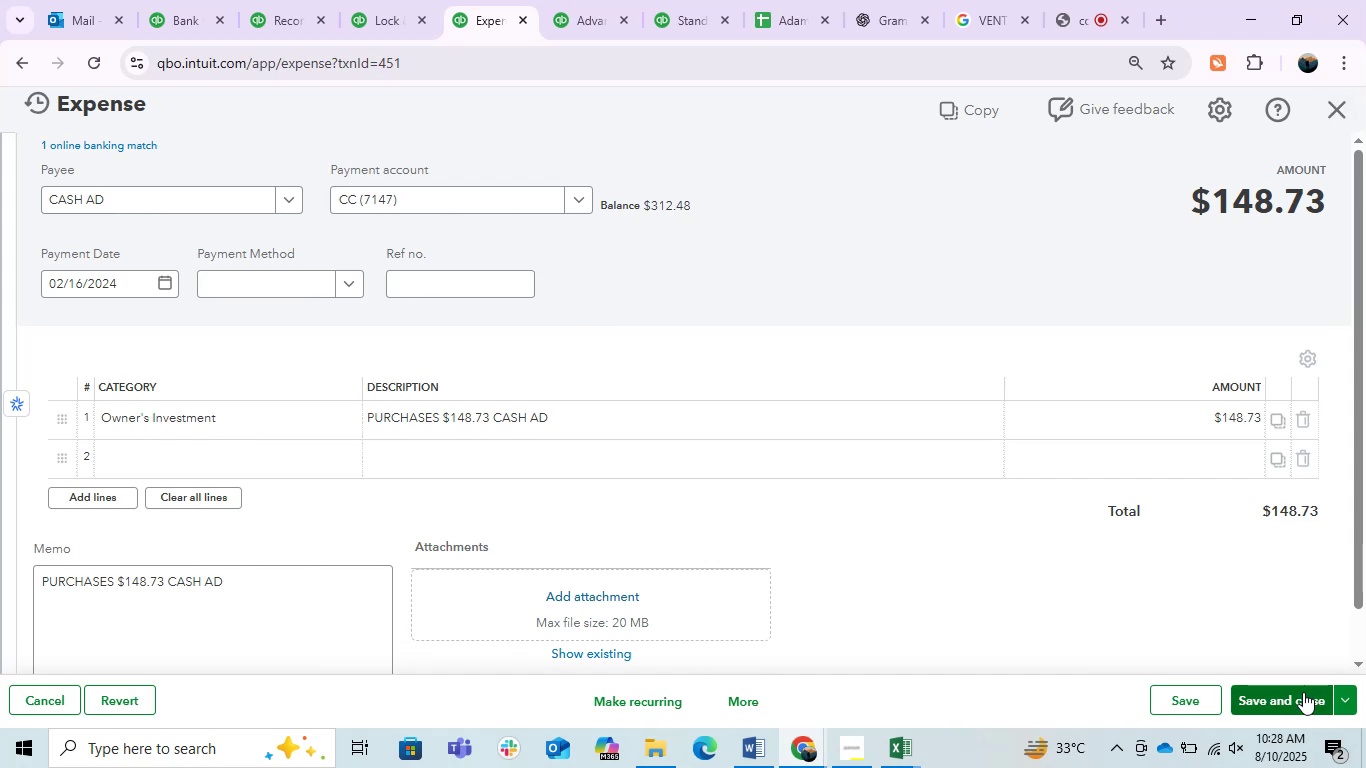 
left_click([657, 410])
 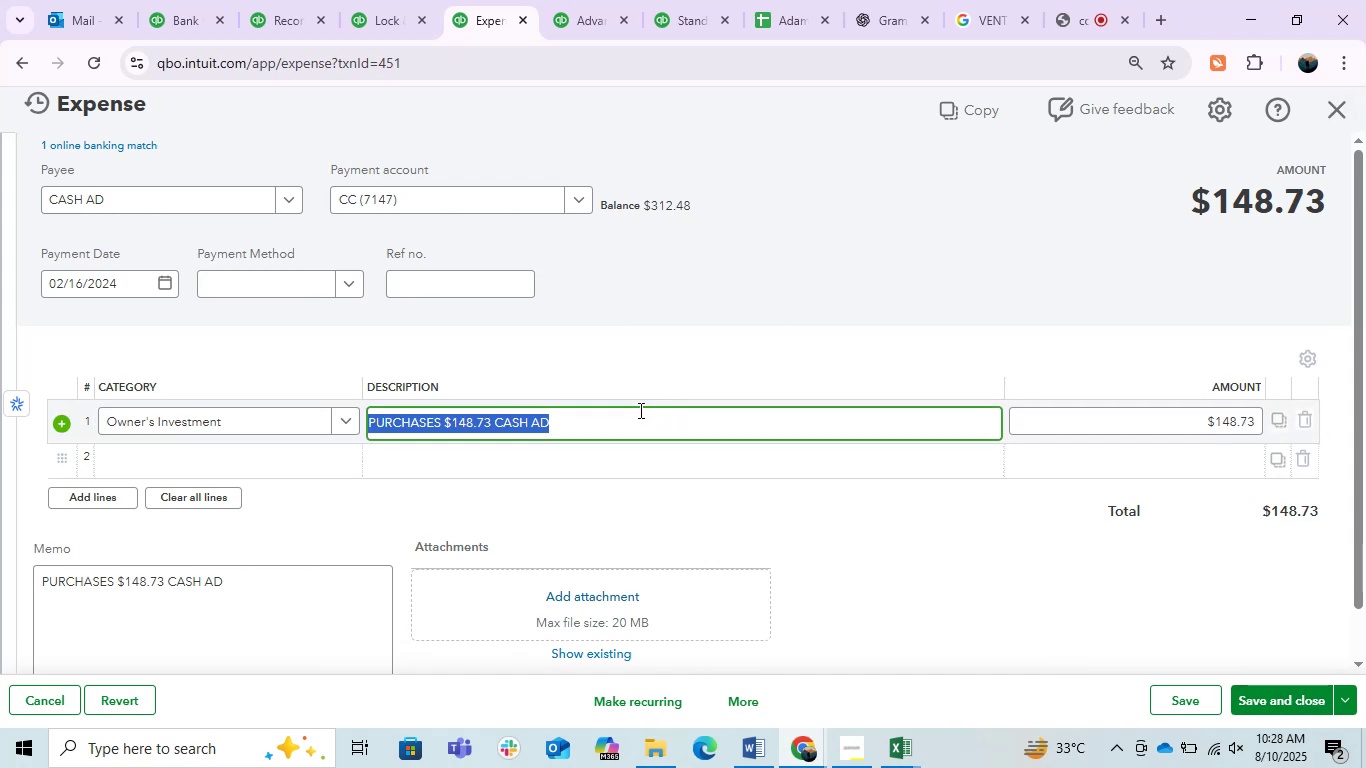 
key(Control+C)
 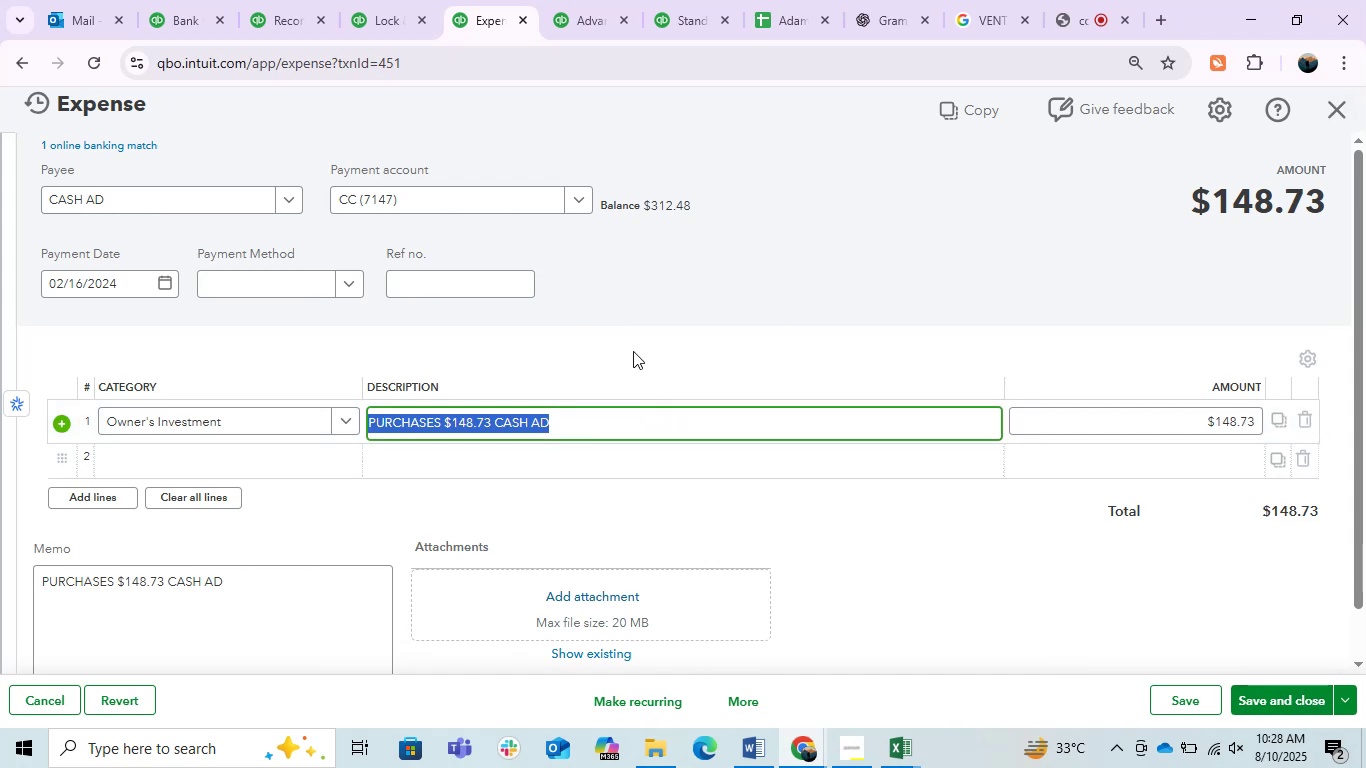 
key(Control+C)
 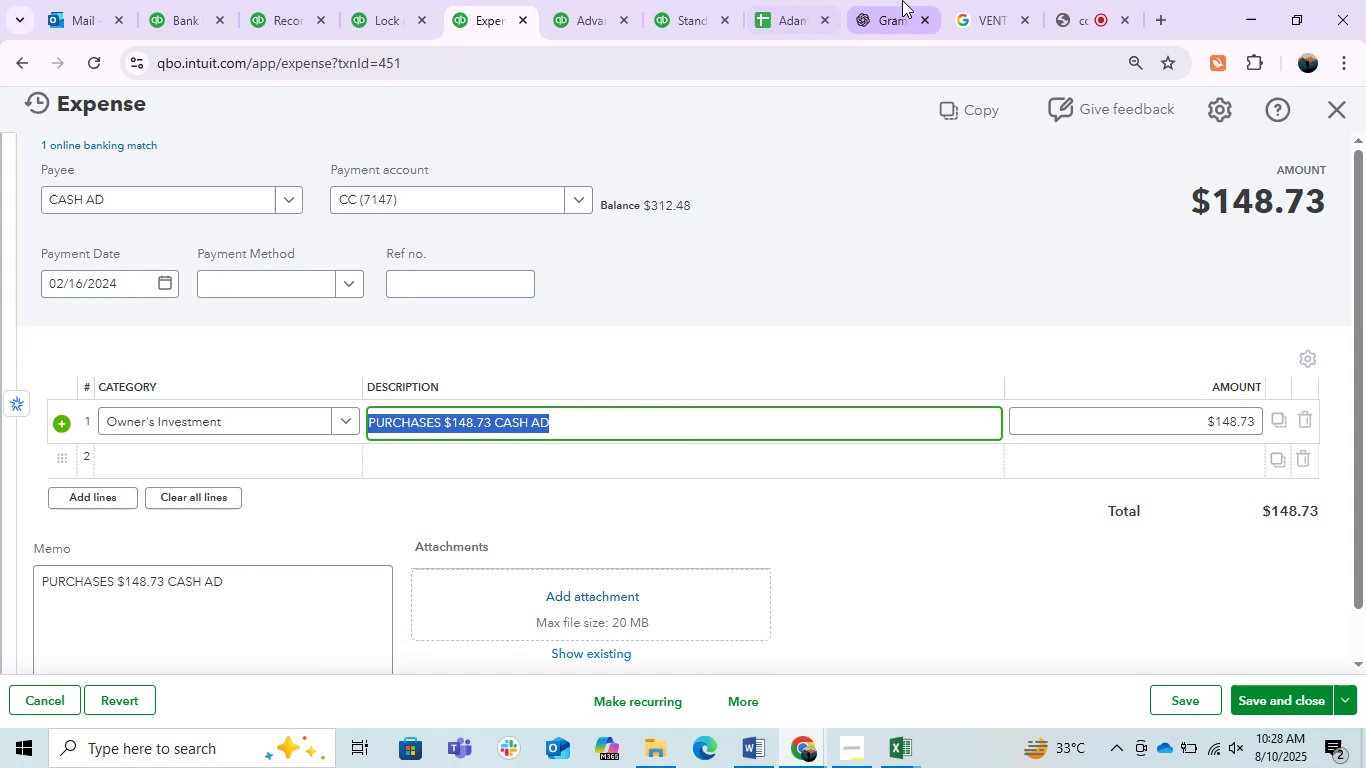 
left_click([902, 0])
 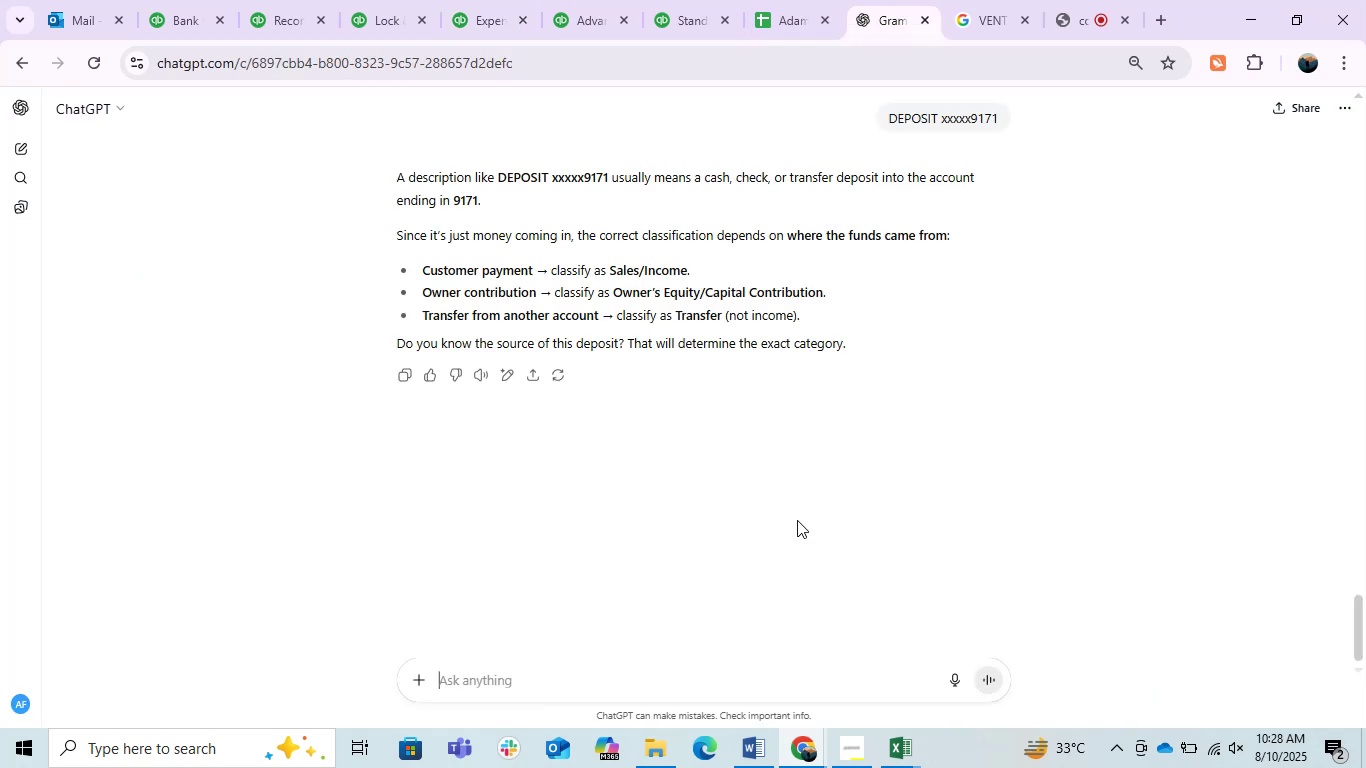 
key(Control+V)
 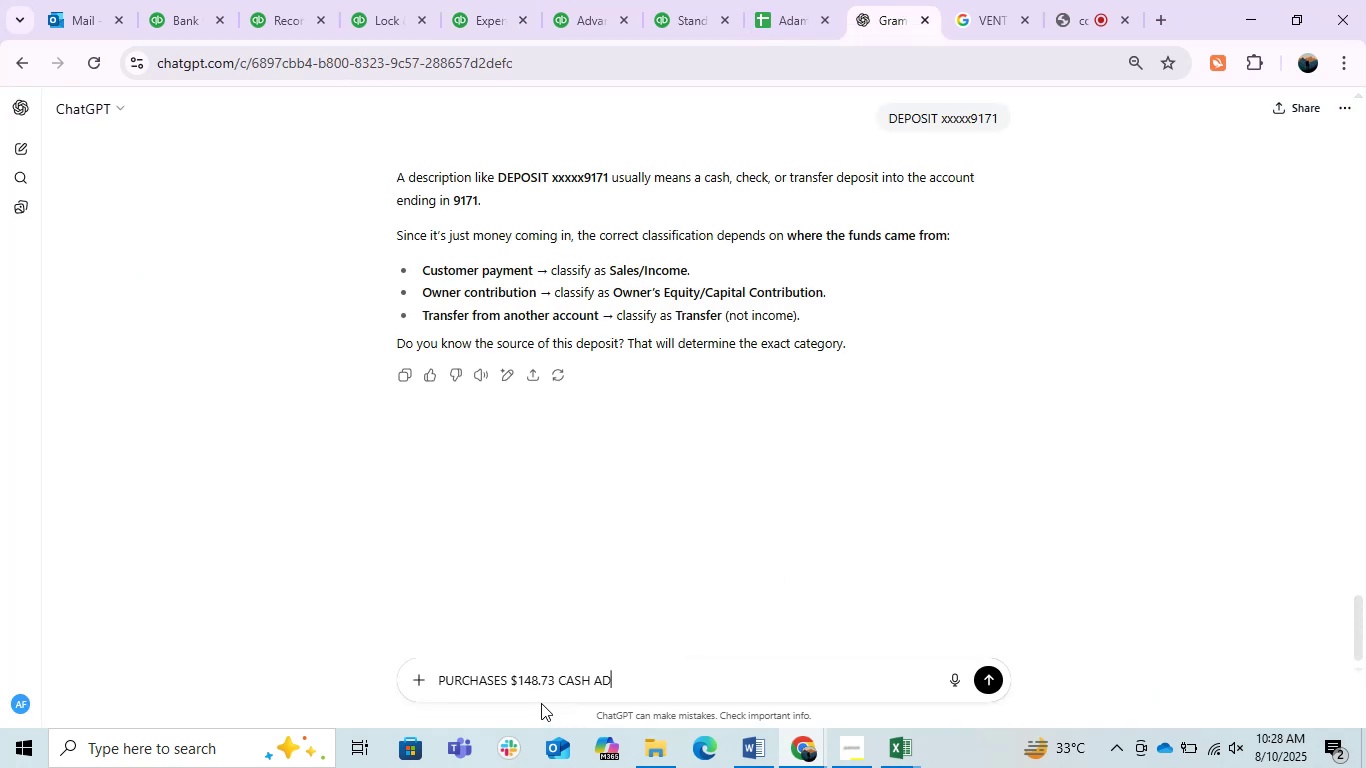 
type( vendor name)
 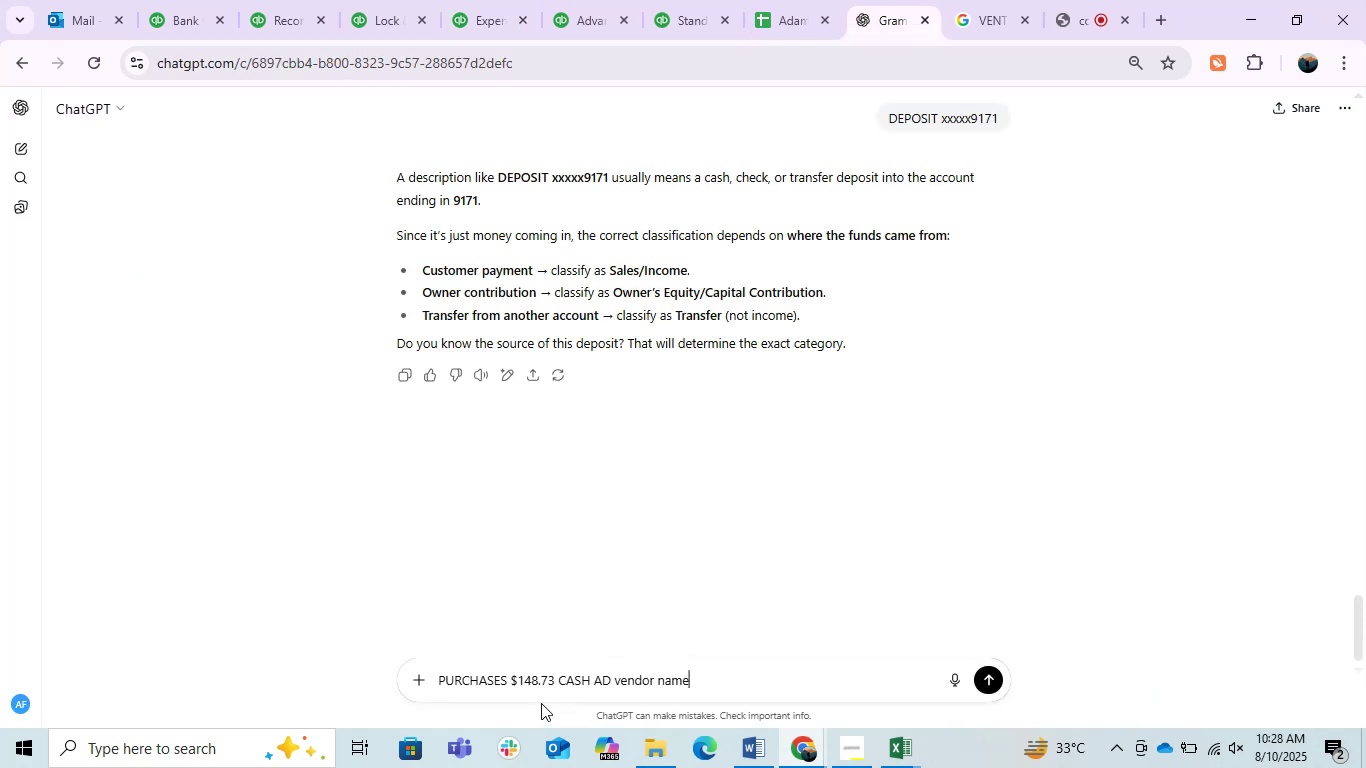 
key(Enter)
 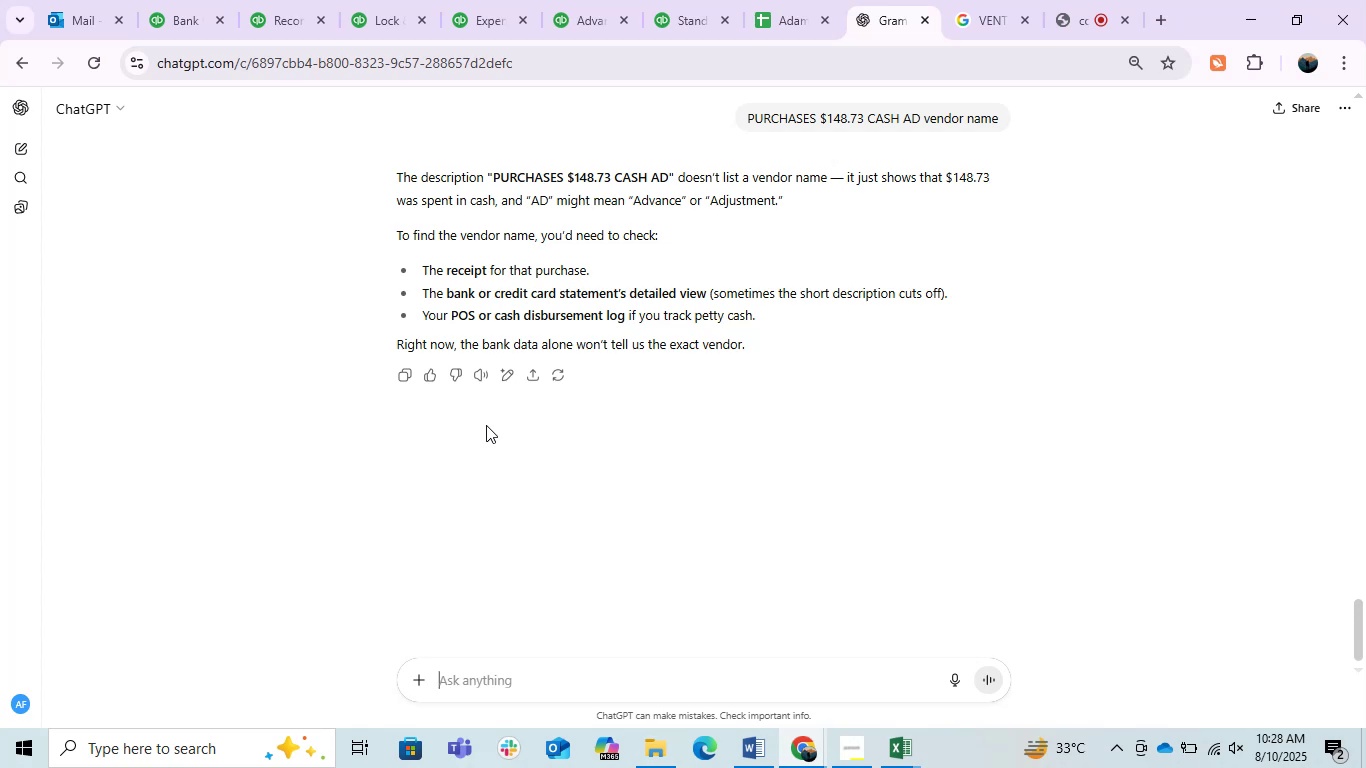 
wait(20.74)
 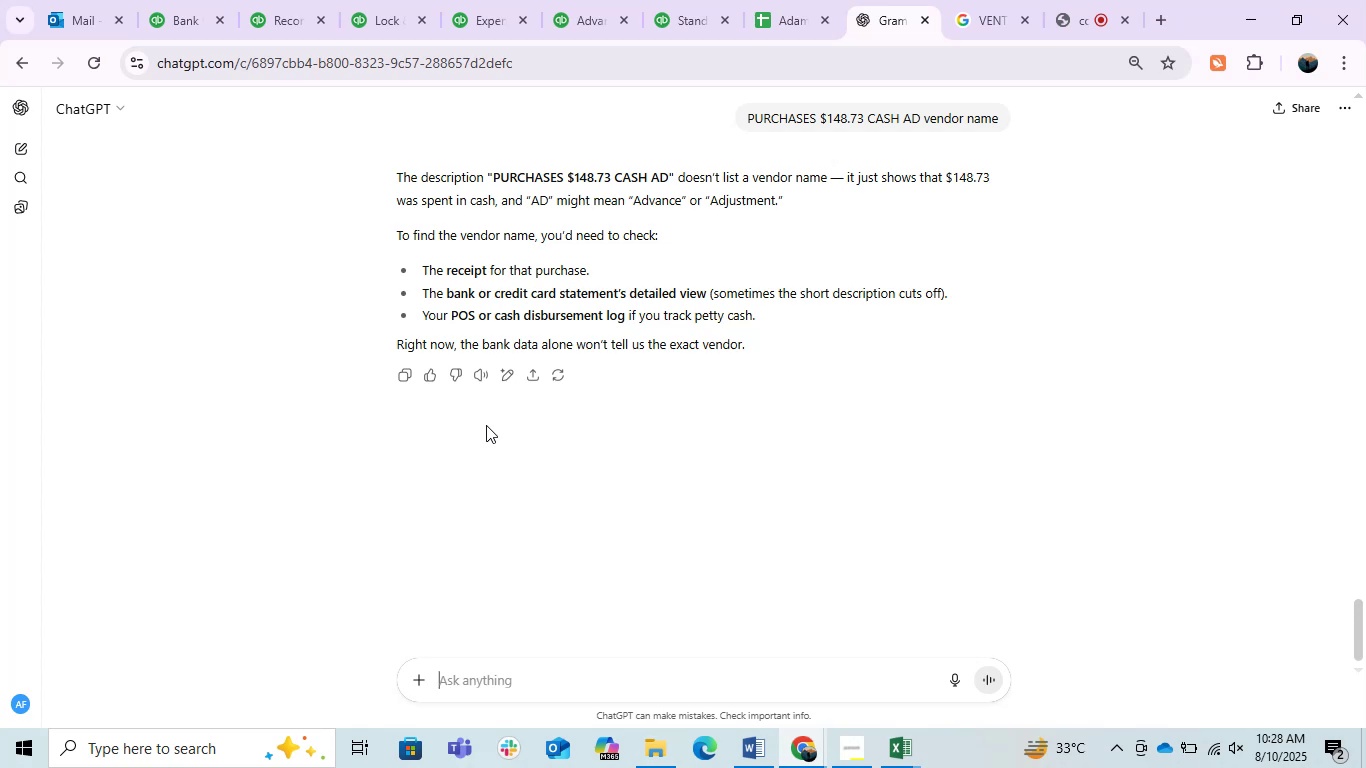 
left_click([524, 663])
 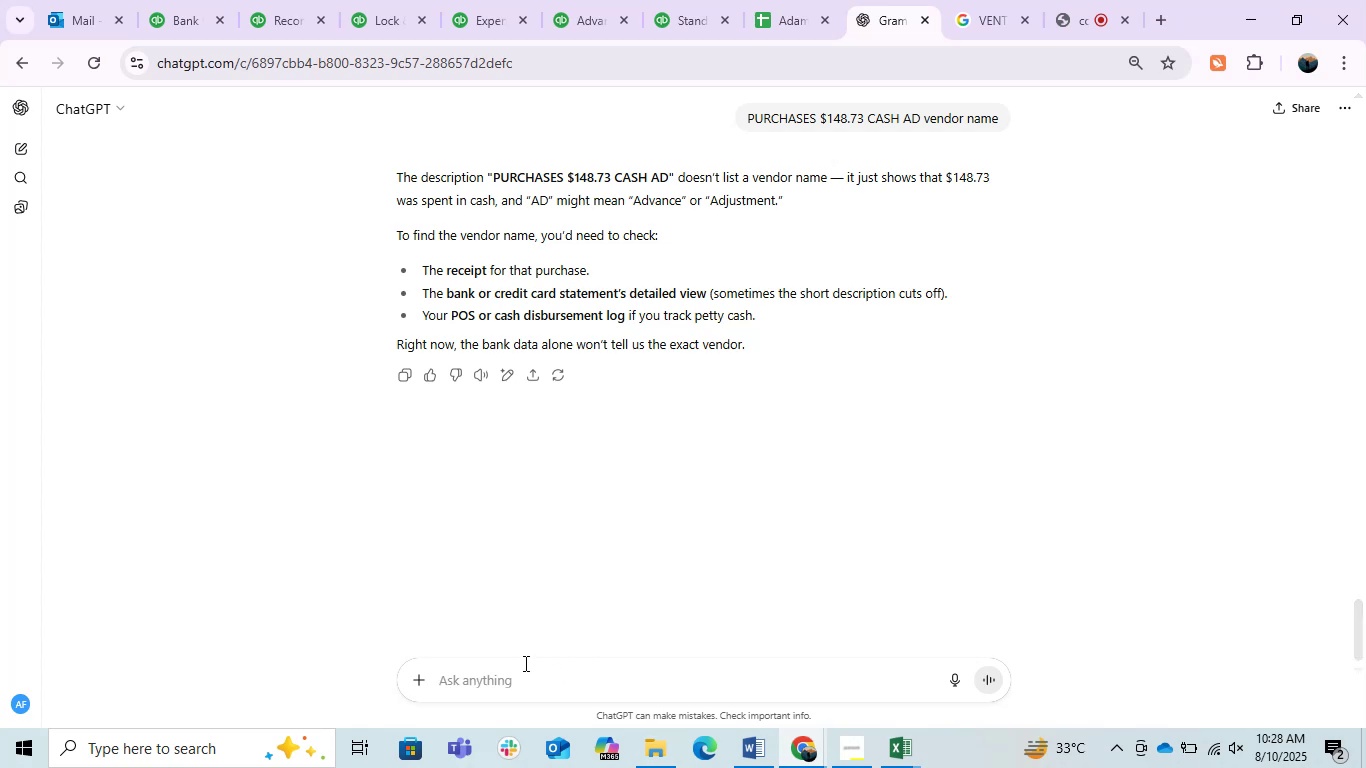 
type(what is paye)
 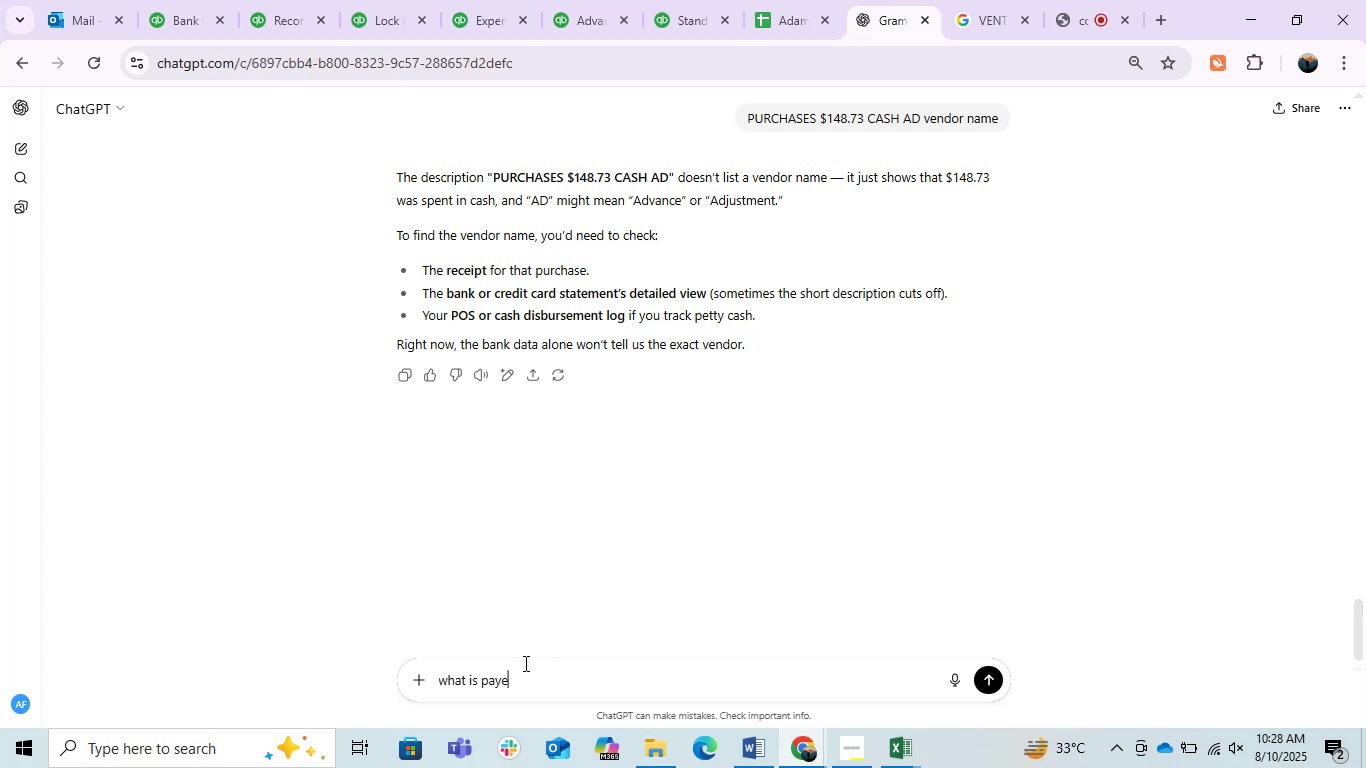 
key(Enter)
 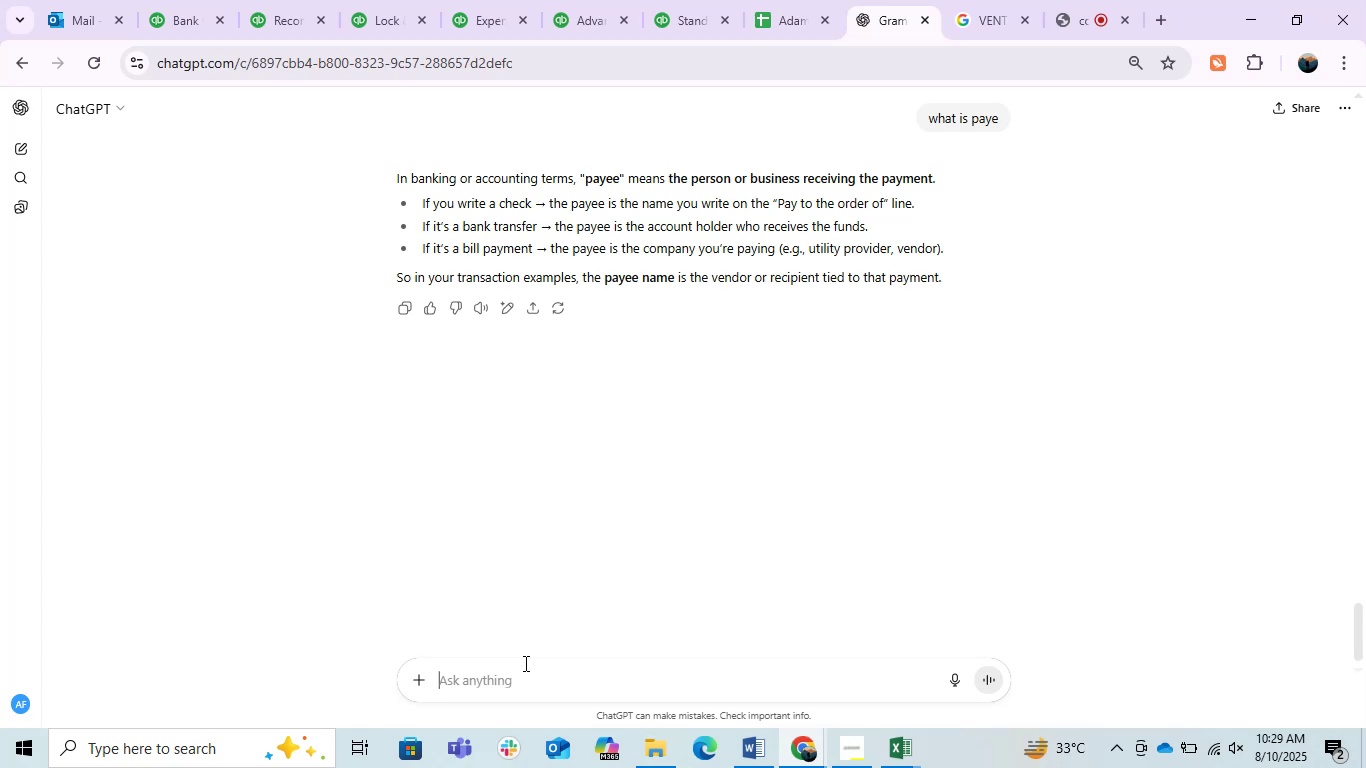 
wait(18.19)
 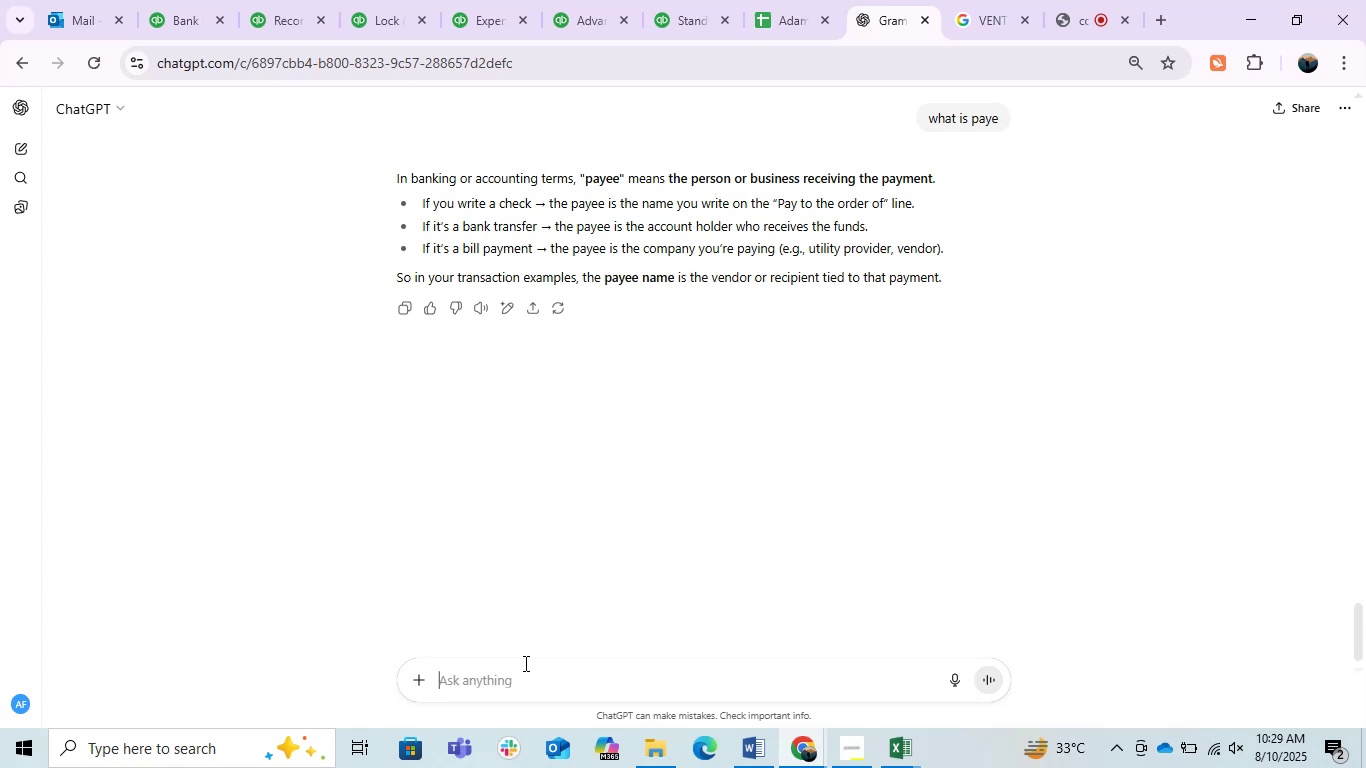 
double_click([160, 6])
 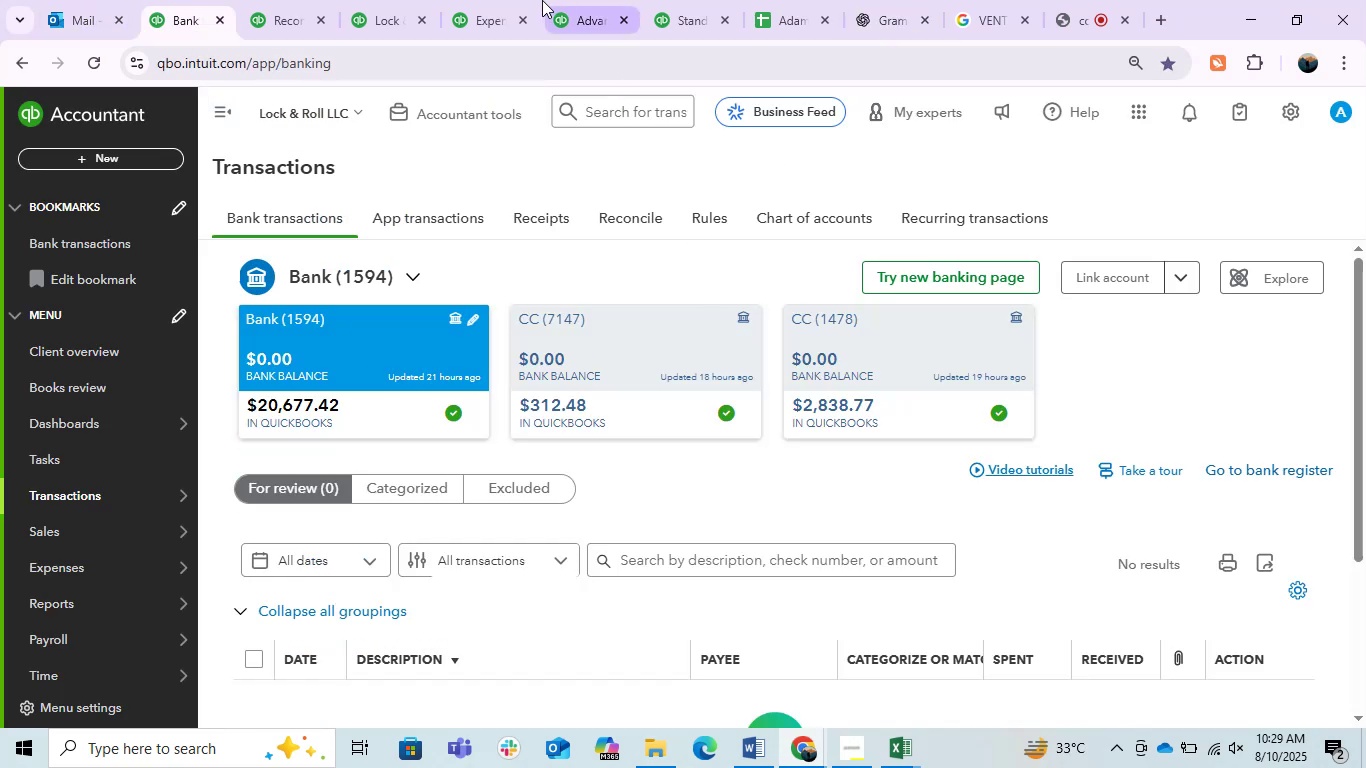 
left_click([497, 0])
 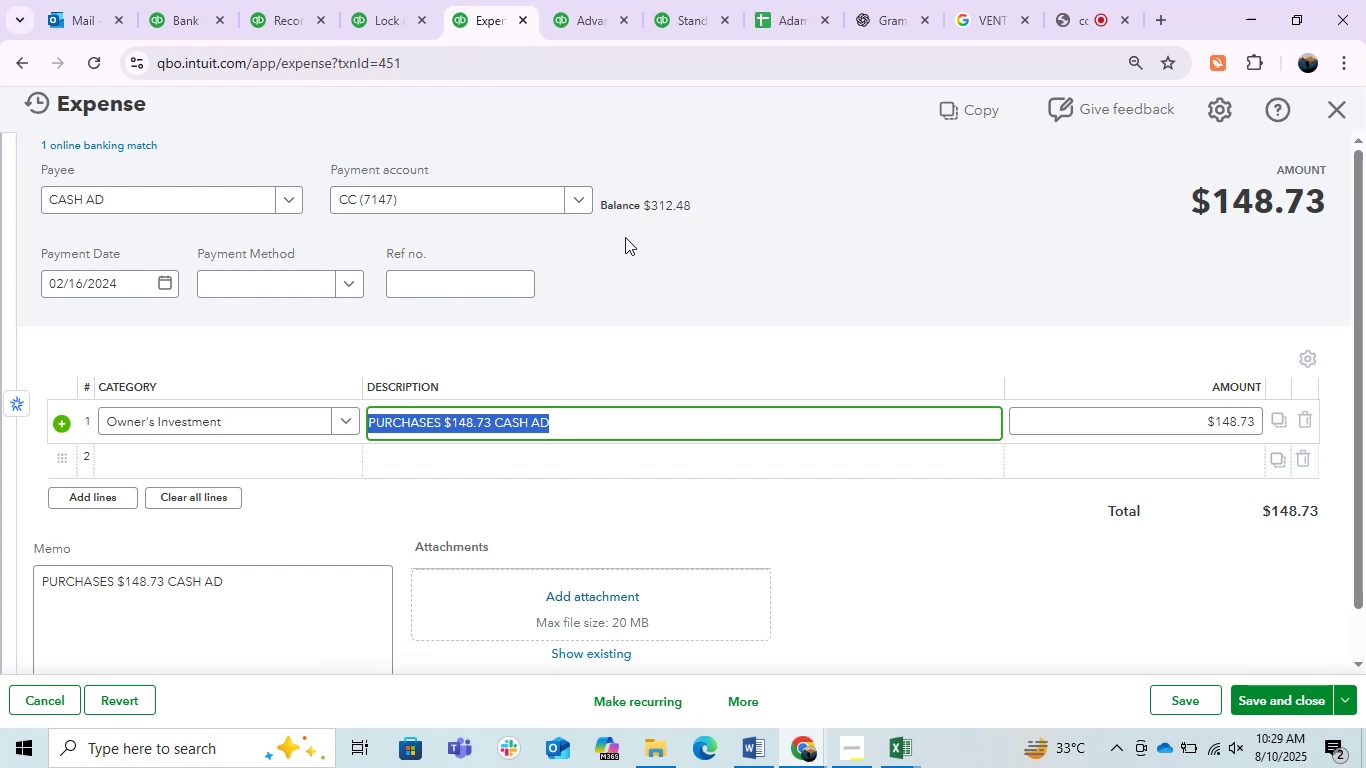 
left_click([648, 303])
 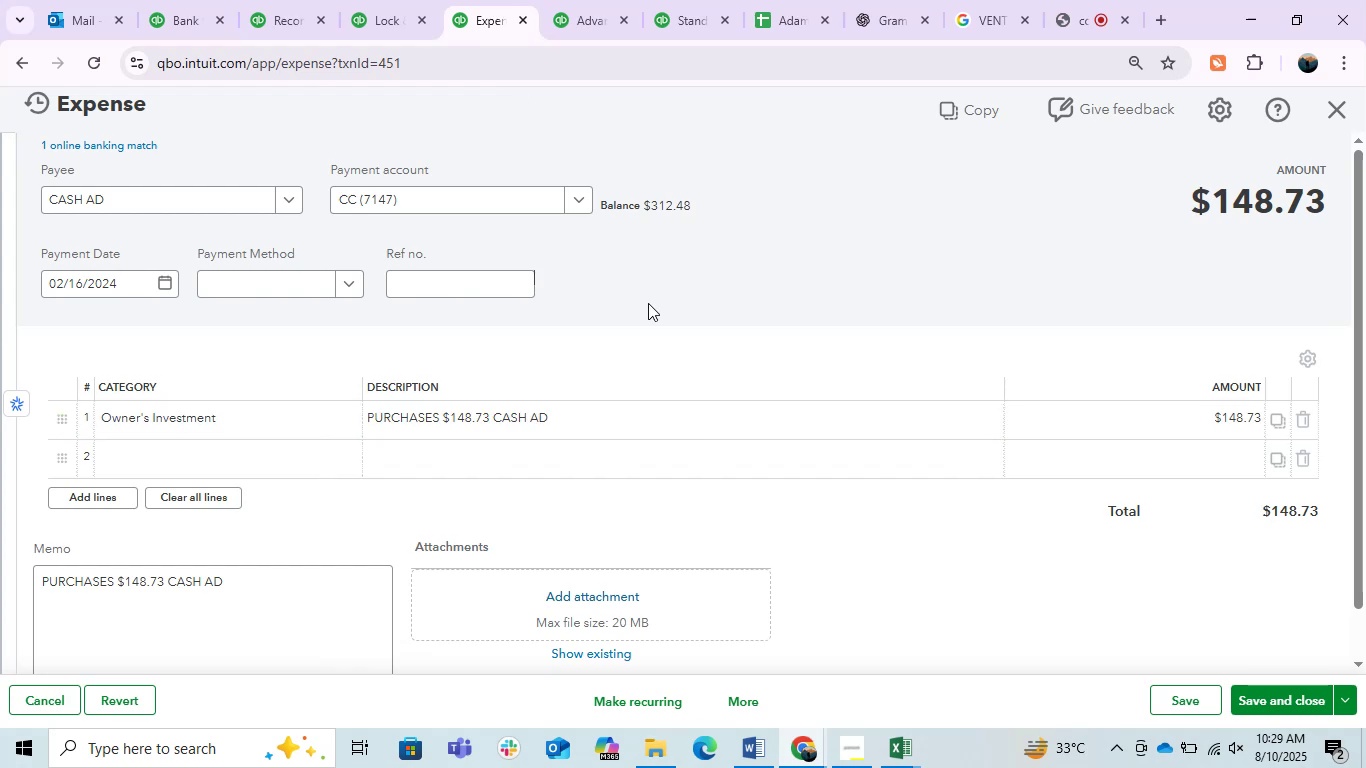 
key(PrintScreen)
 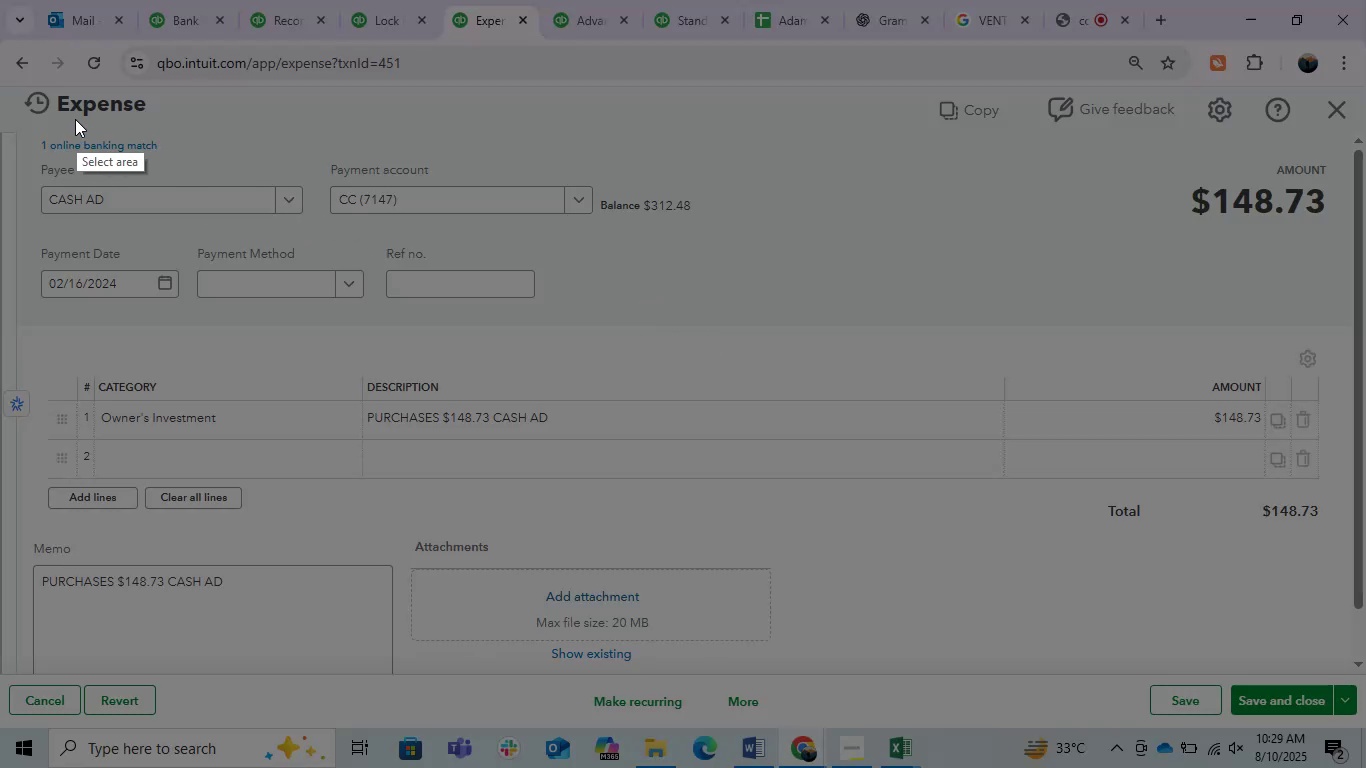 
left_click_drag(start_coordinate=[11, 86], to_coordinate=[1363, 719])
 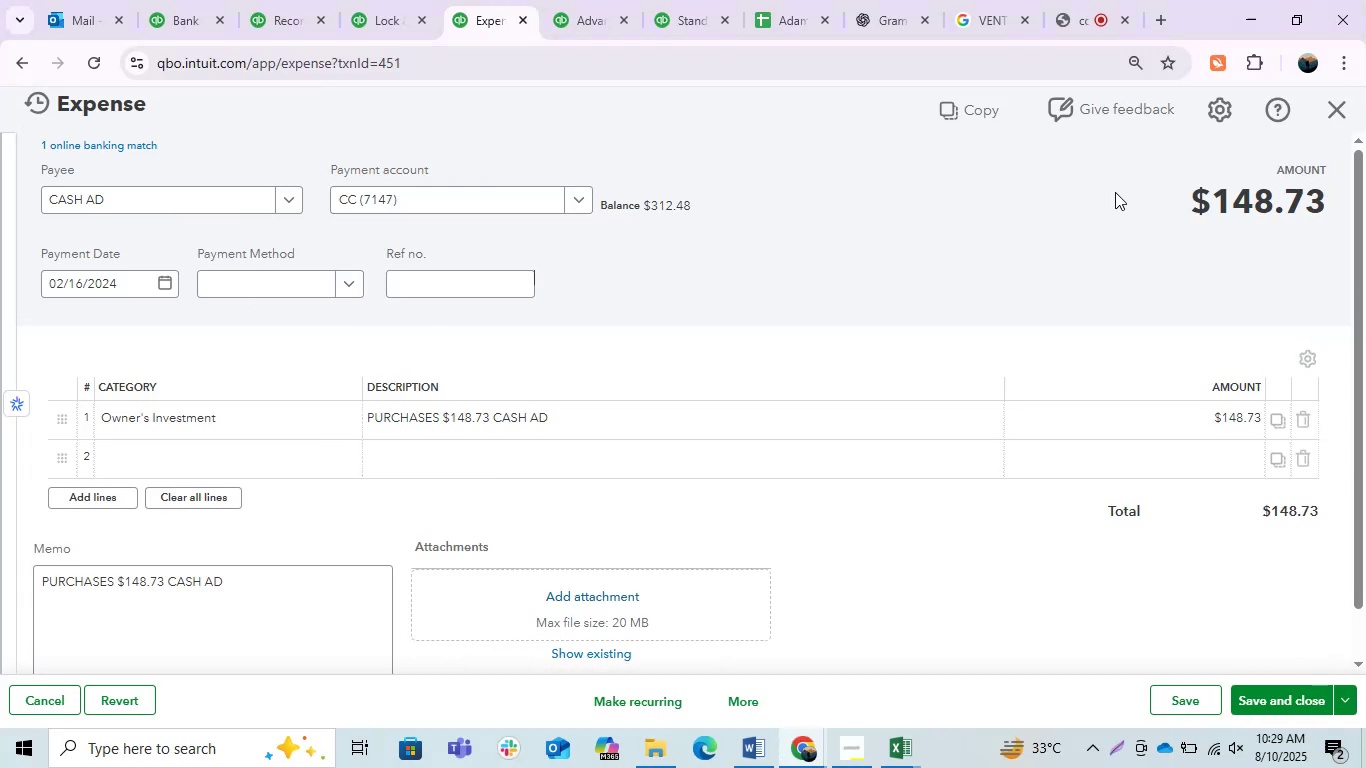 
key(Control+C)
 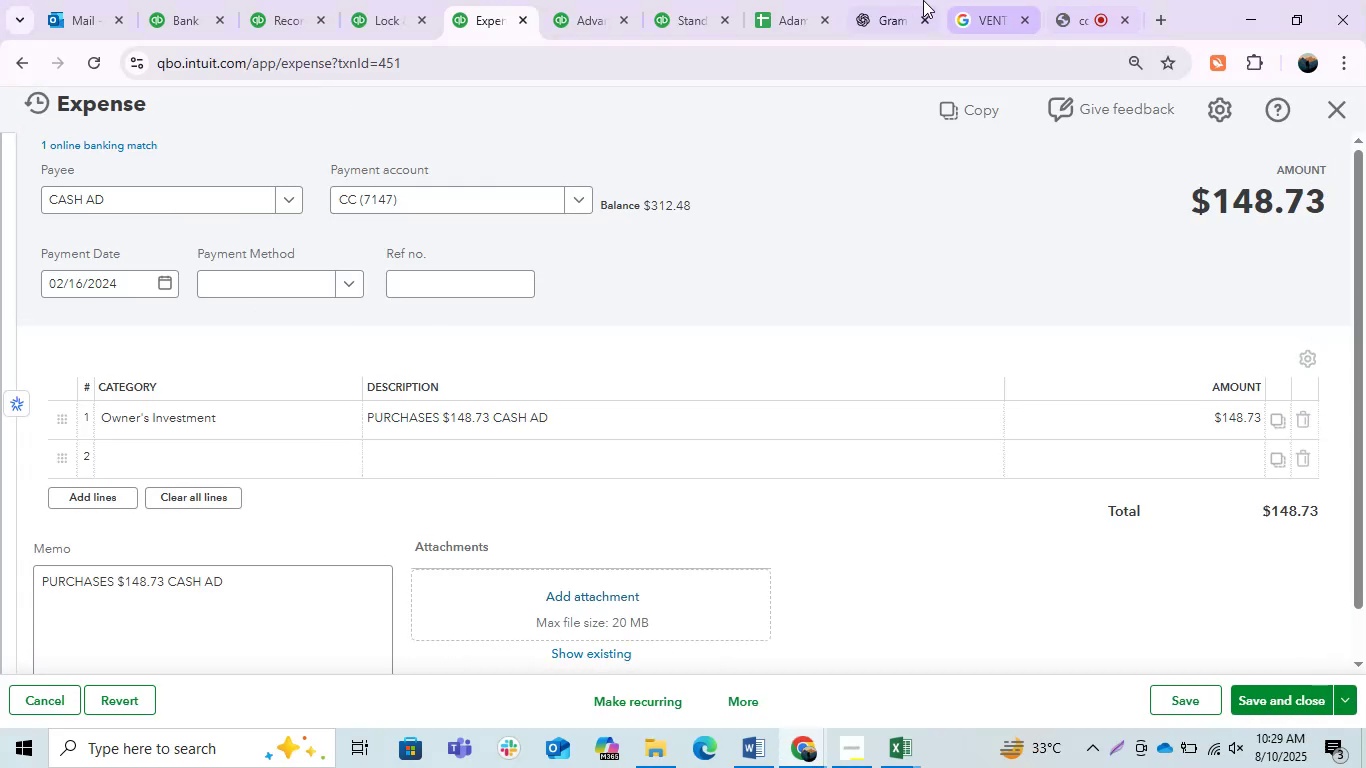 
left_click([921, 0])
 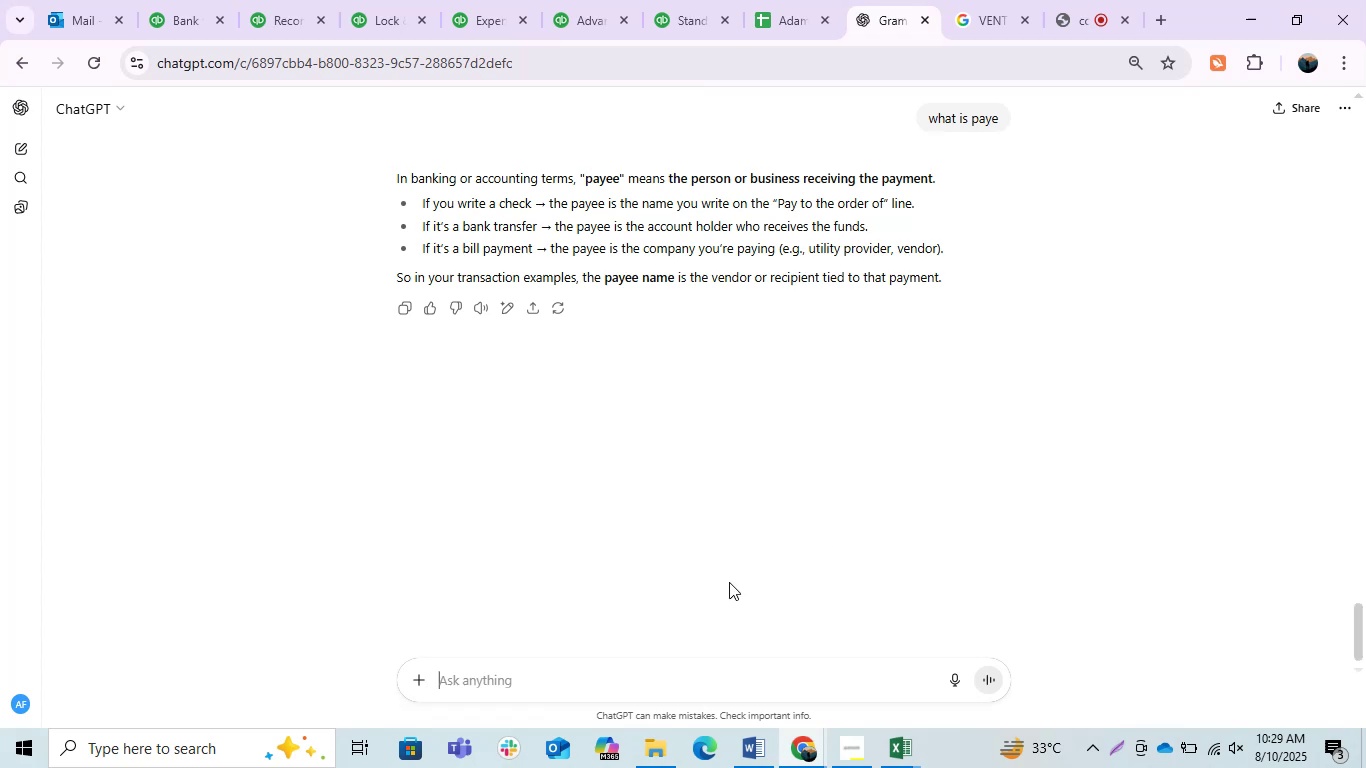 
key(Control+ControlLeft)
 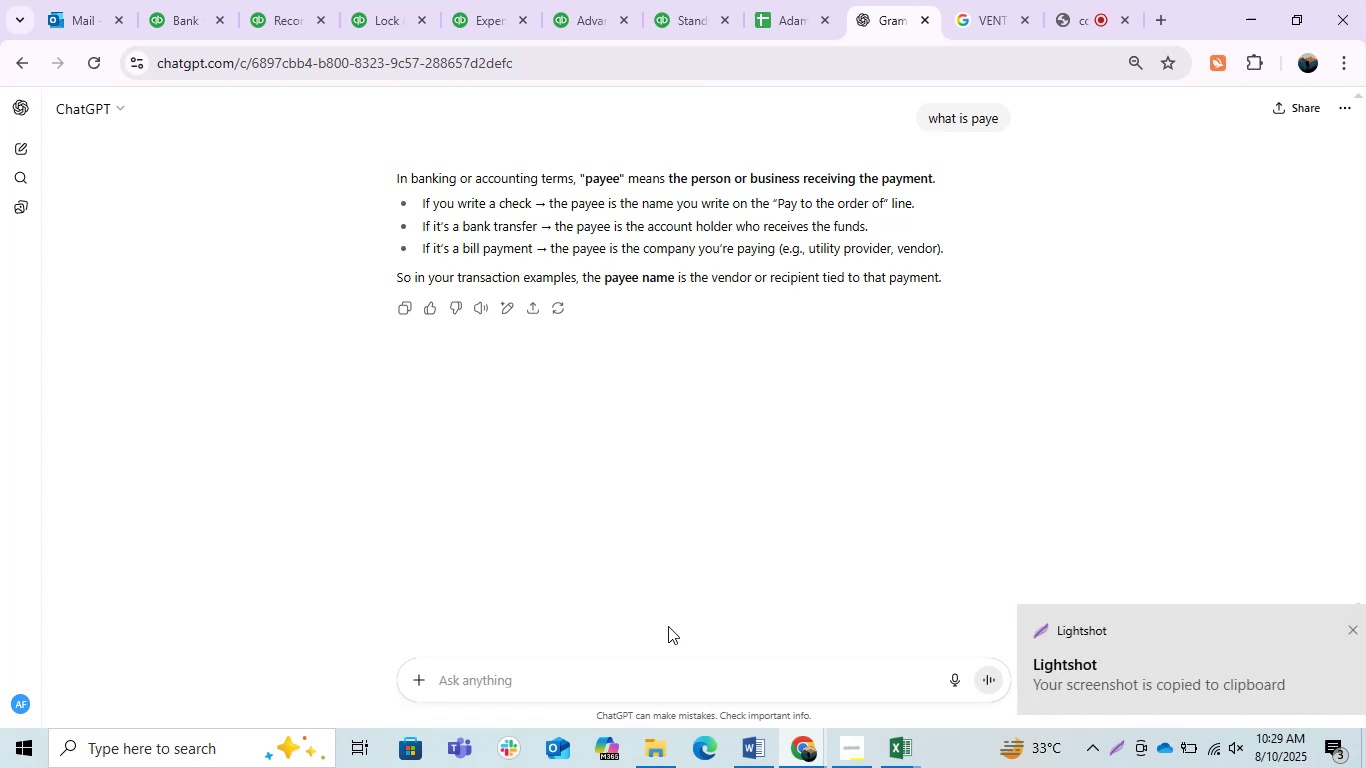 
key(Control+V)
 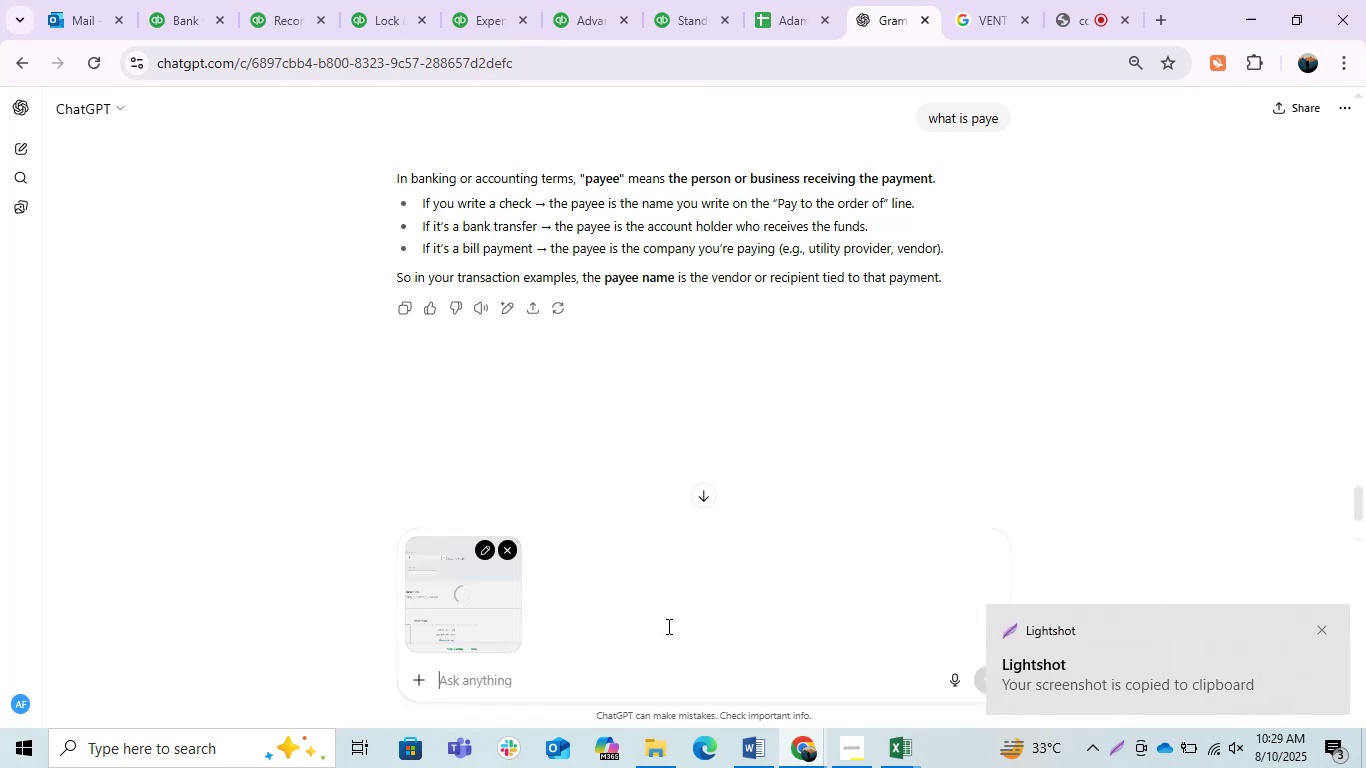 
key(Enter)
 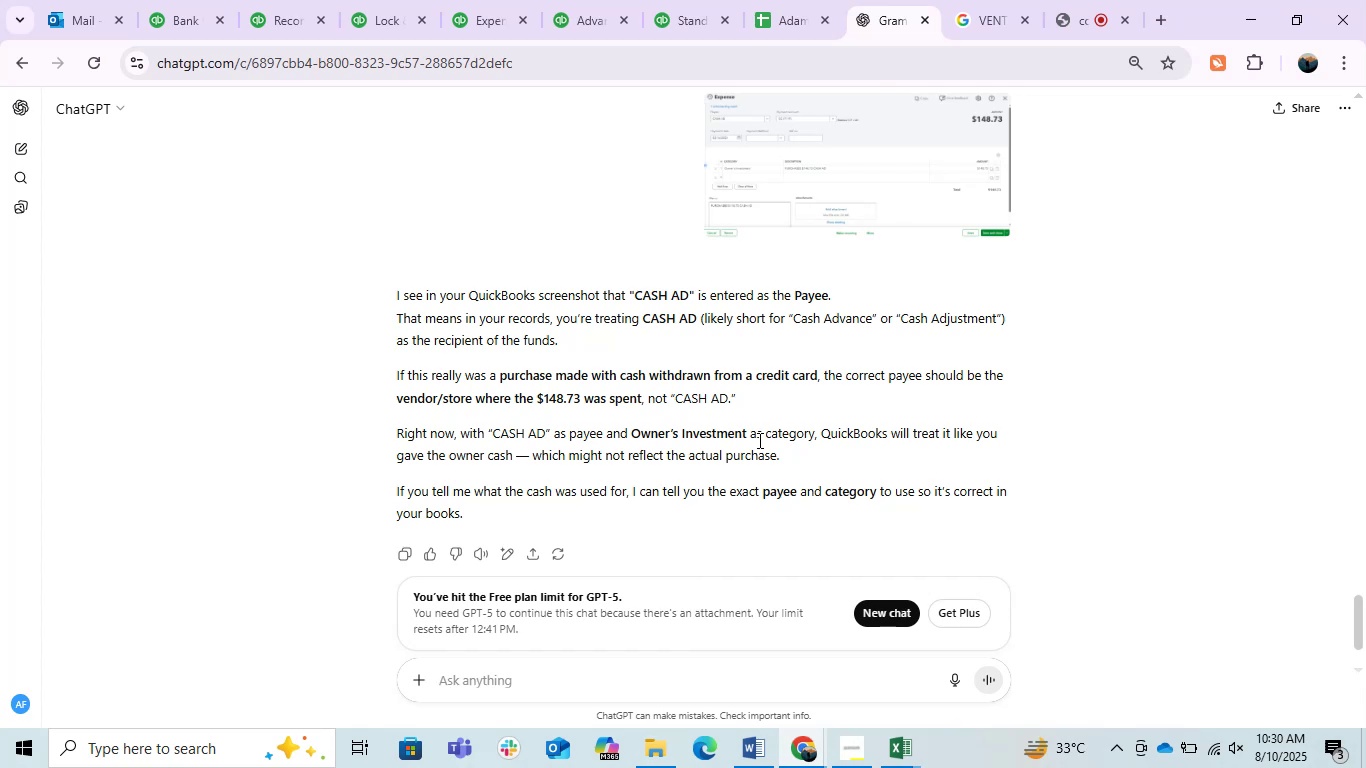 
wait(32.54)
 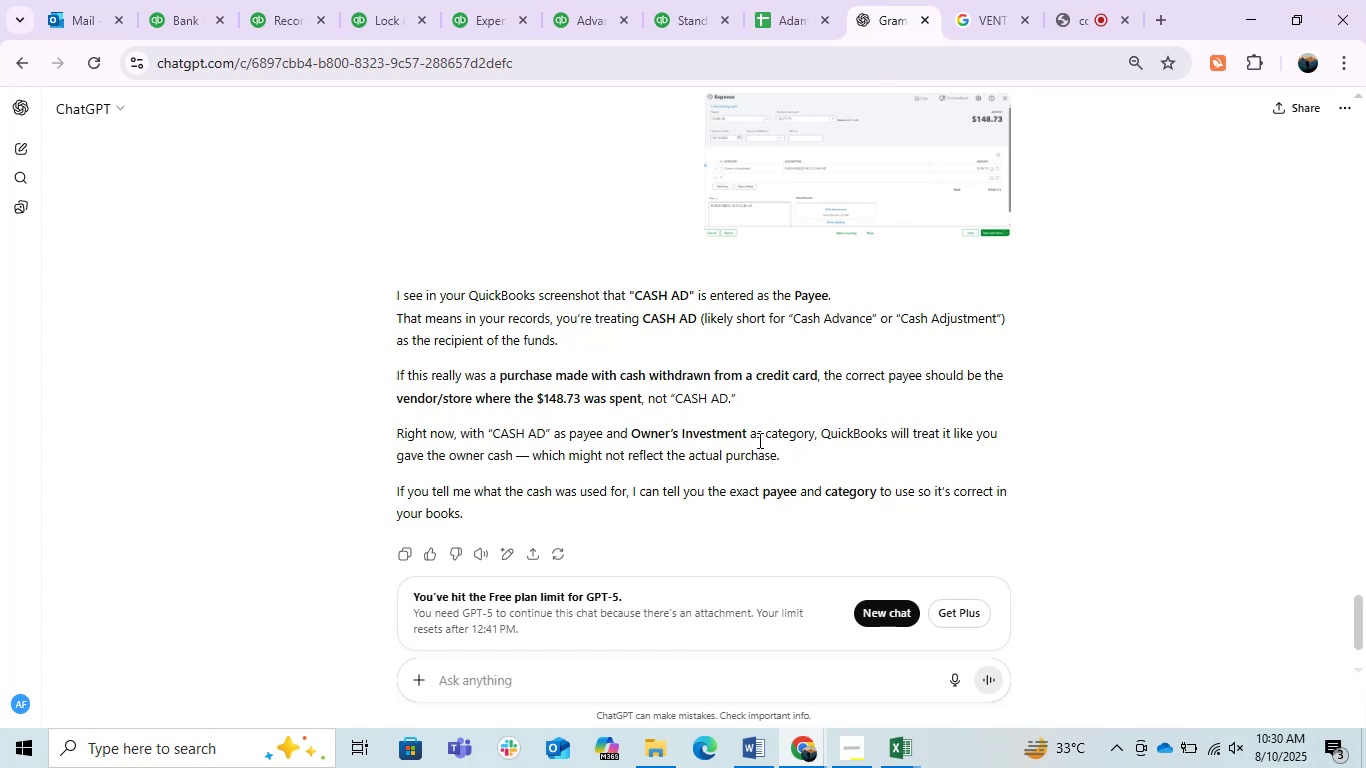 
left_click([682, 510])
 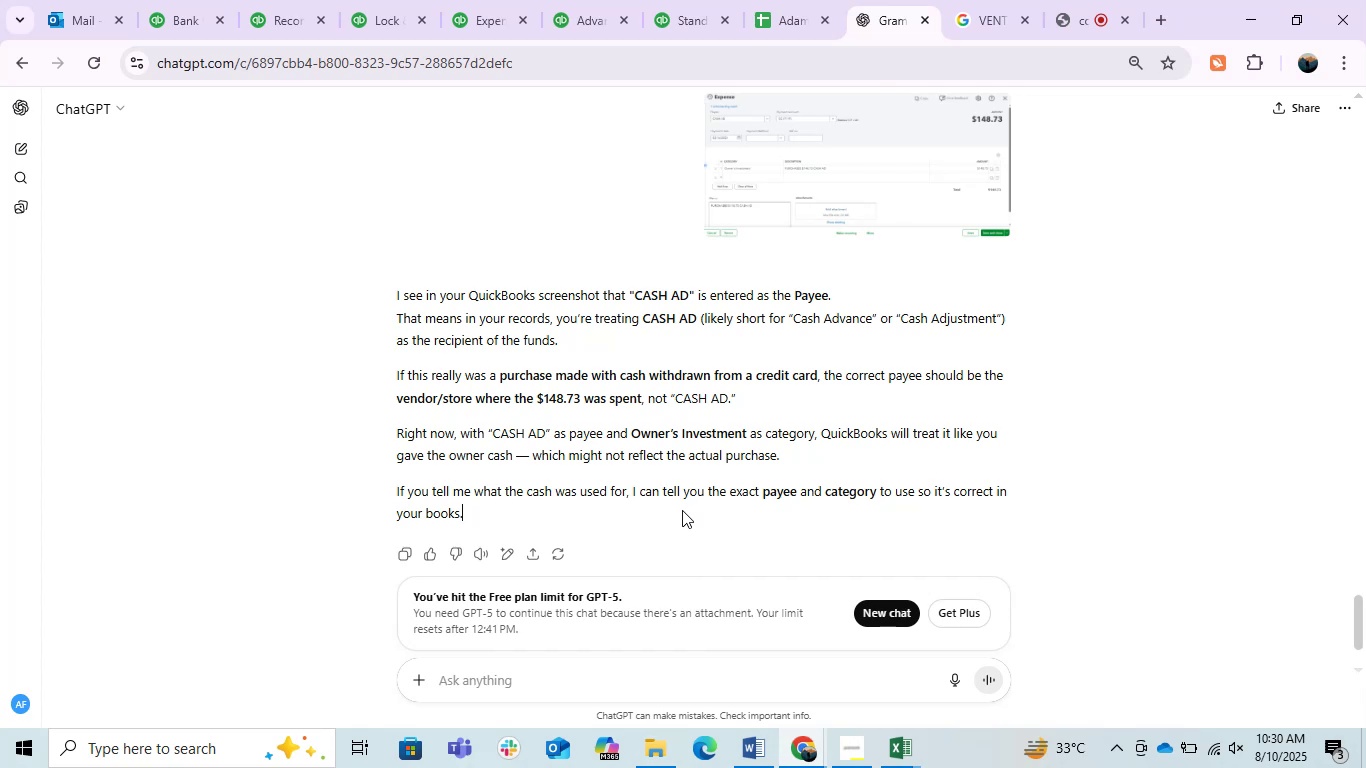 
wait(17.99)
 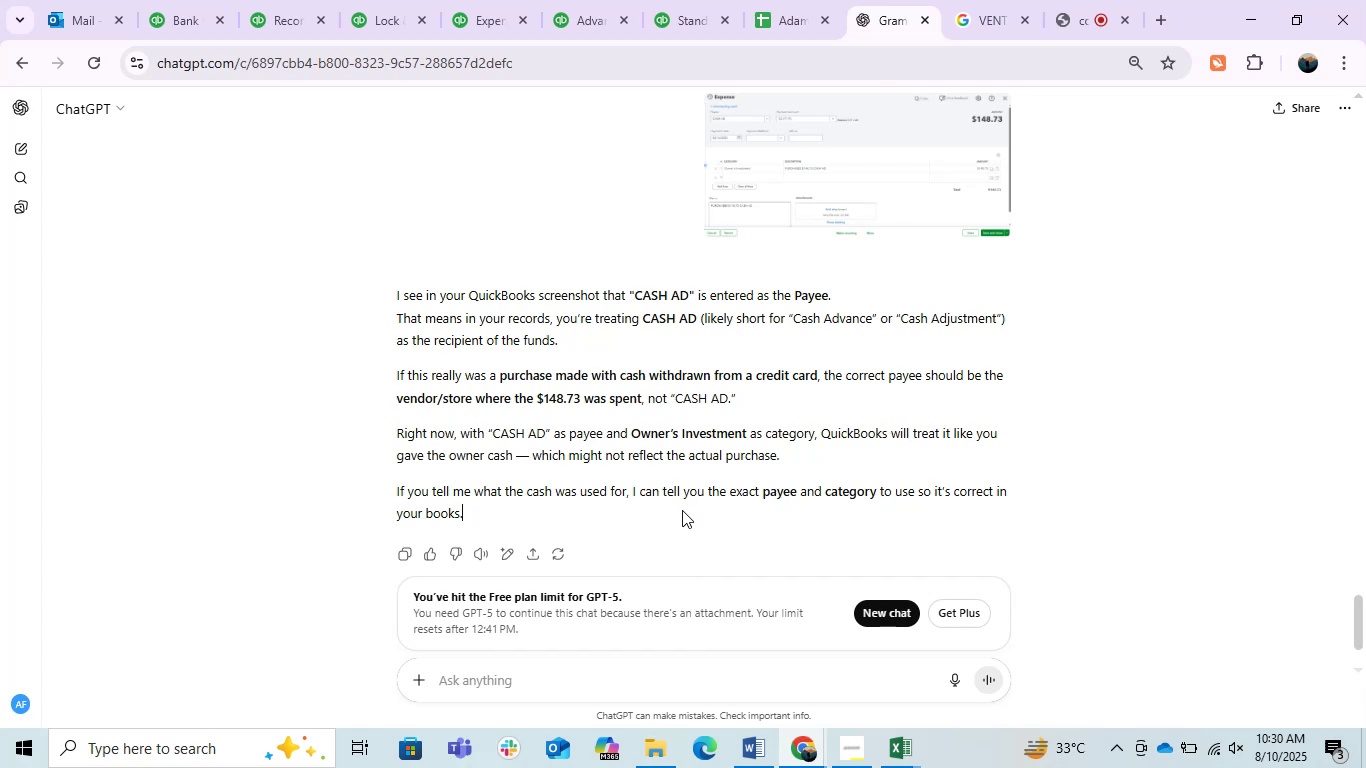 
left_click([644, 654])
 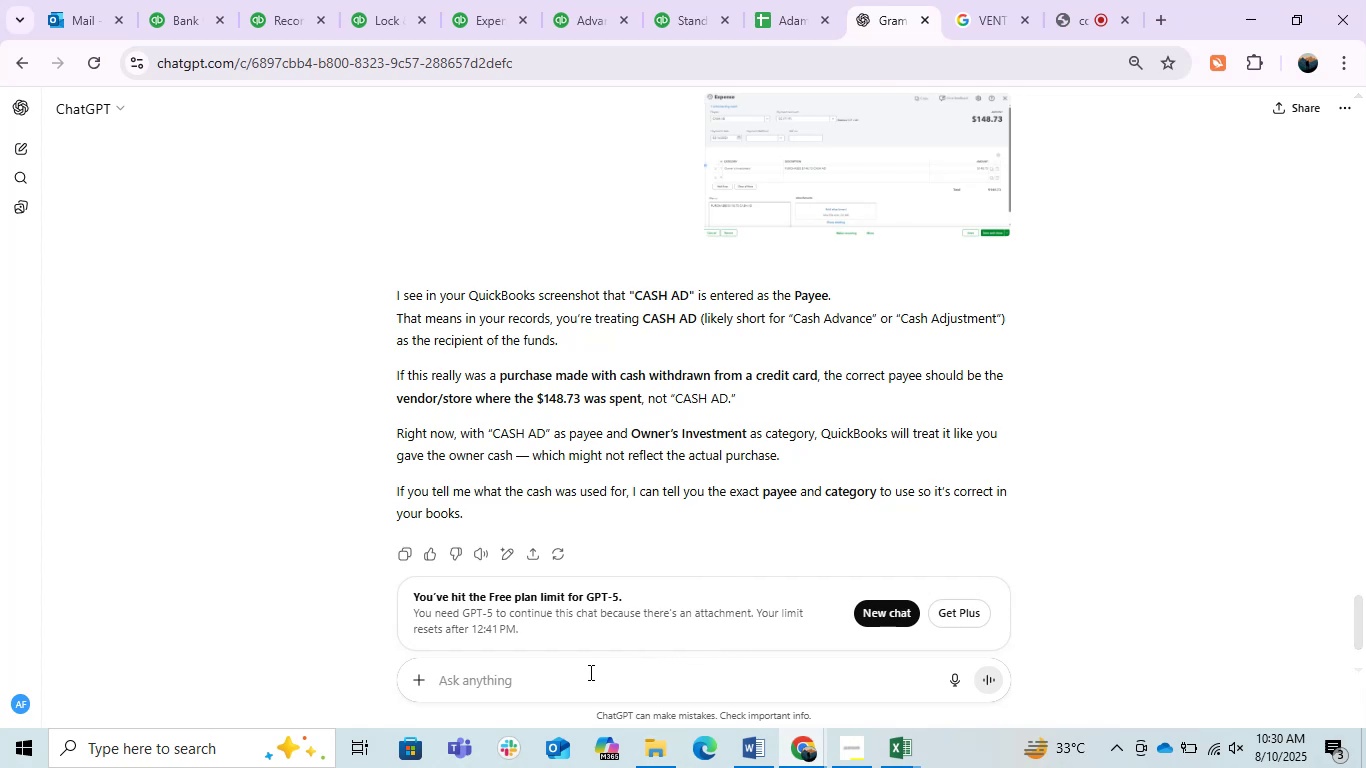 
left_click([587, 672])
 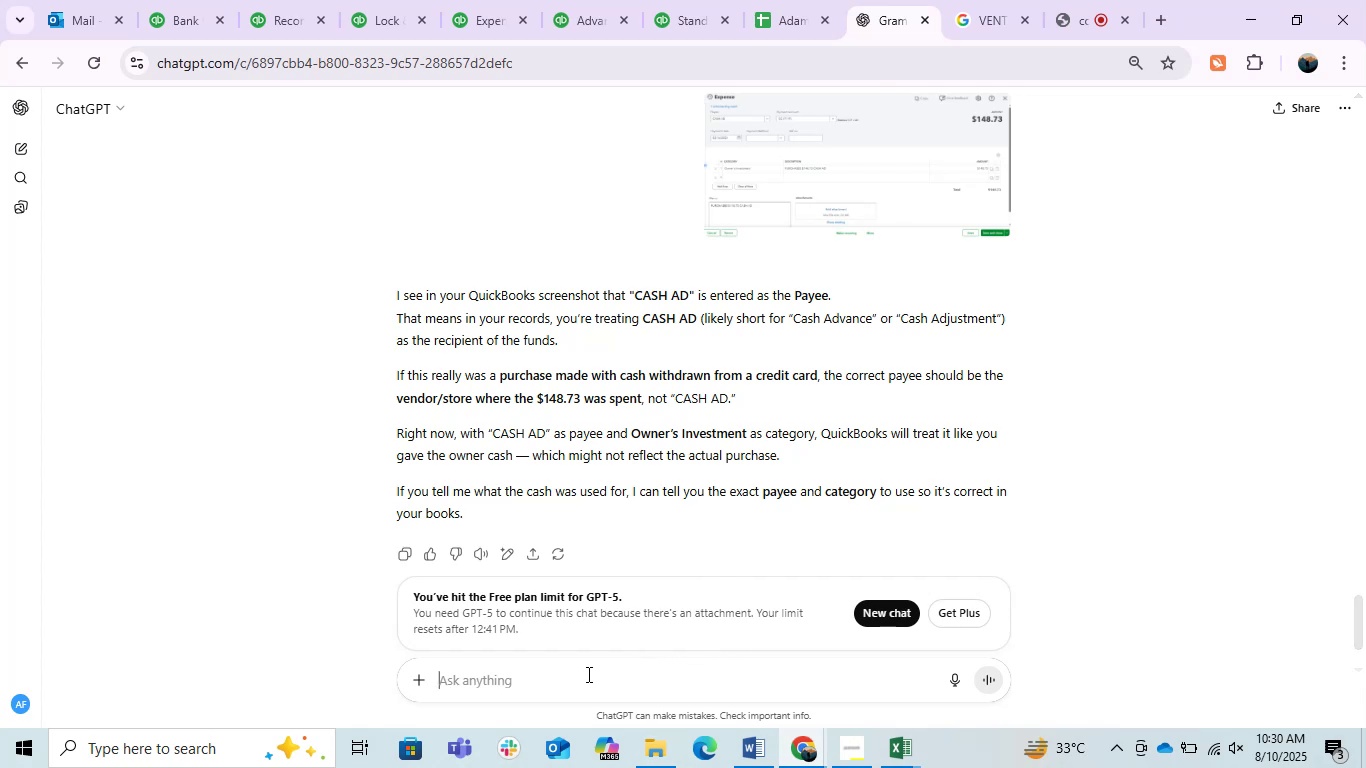 
type(is this correct or wrong)
 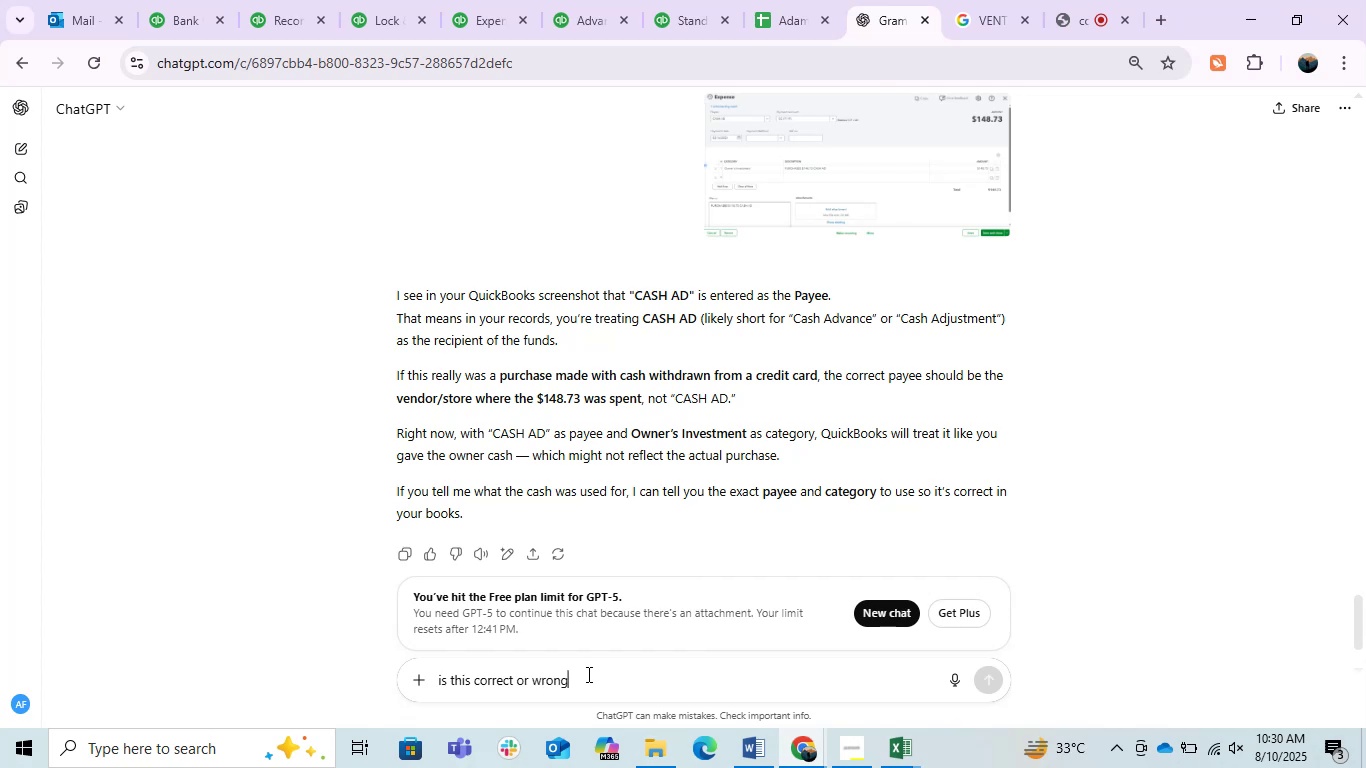 
key(Enter)
 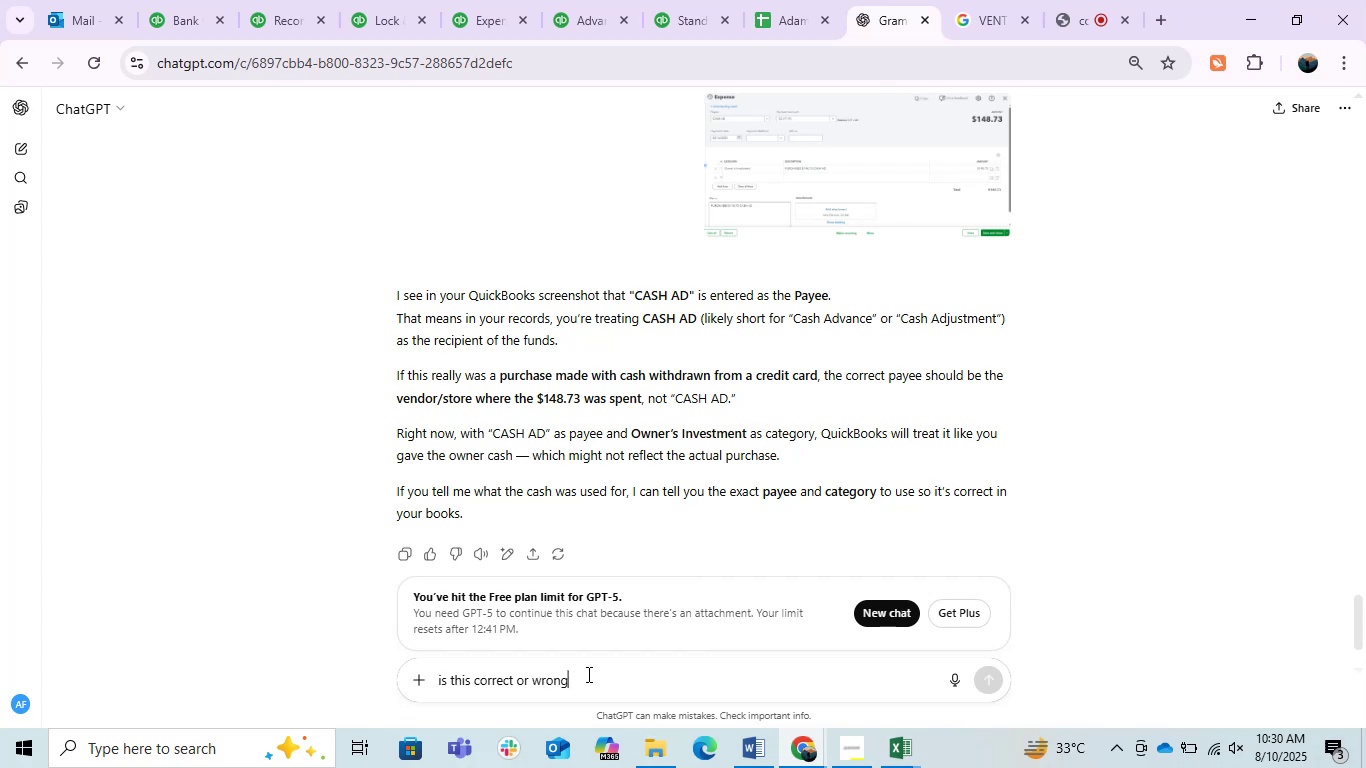 
scroll: coordinate [796, 566], scroll_direction: down, amount: 7.0
 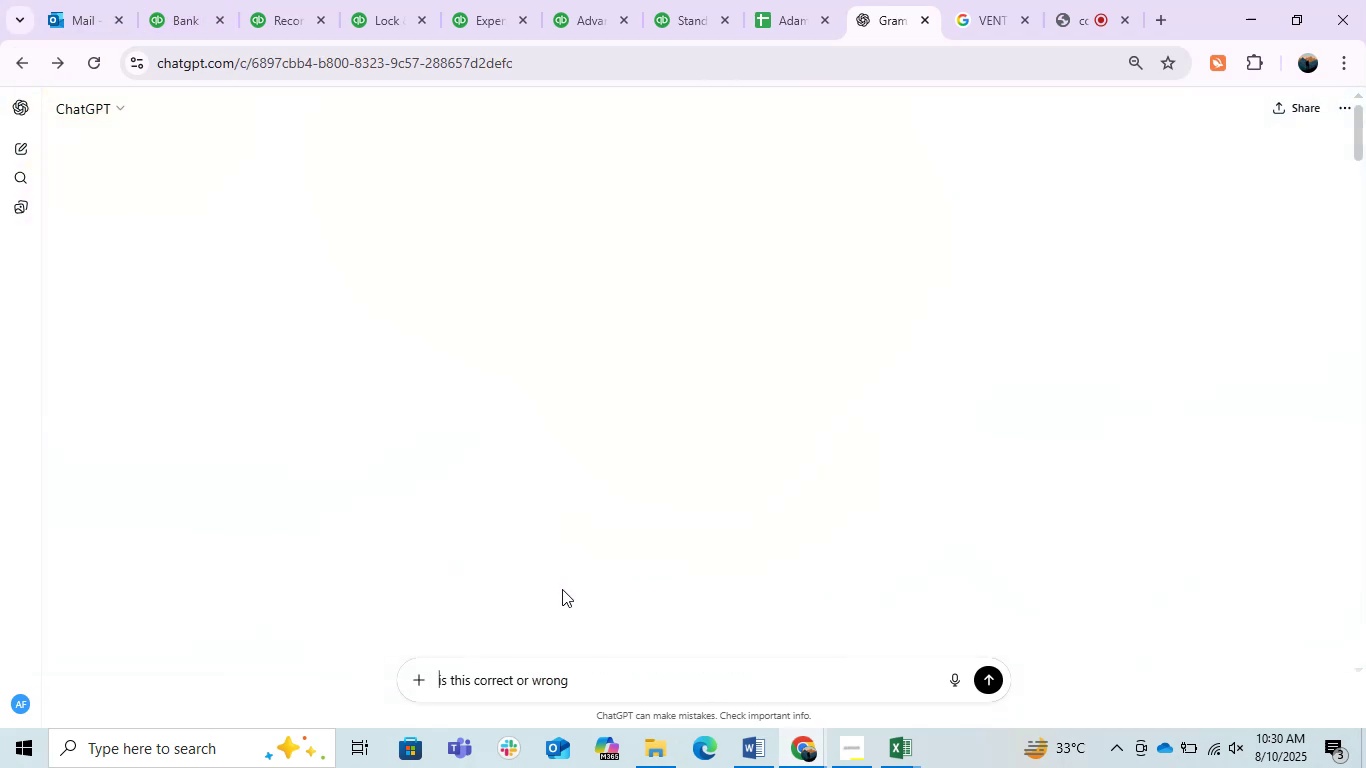 
wait(7.96)
 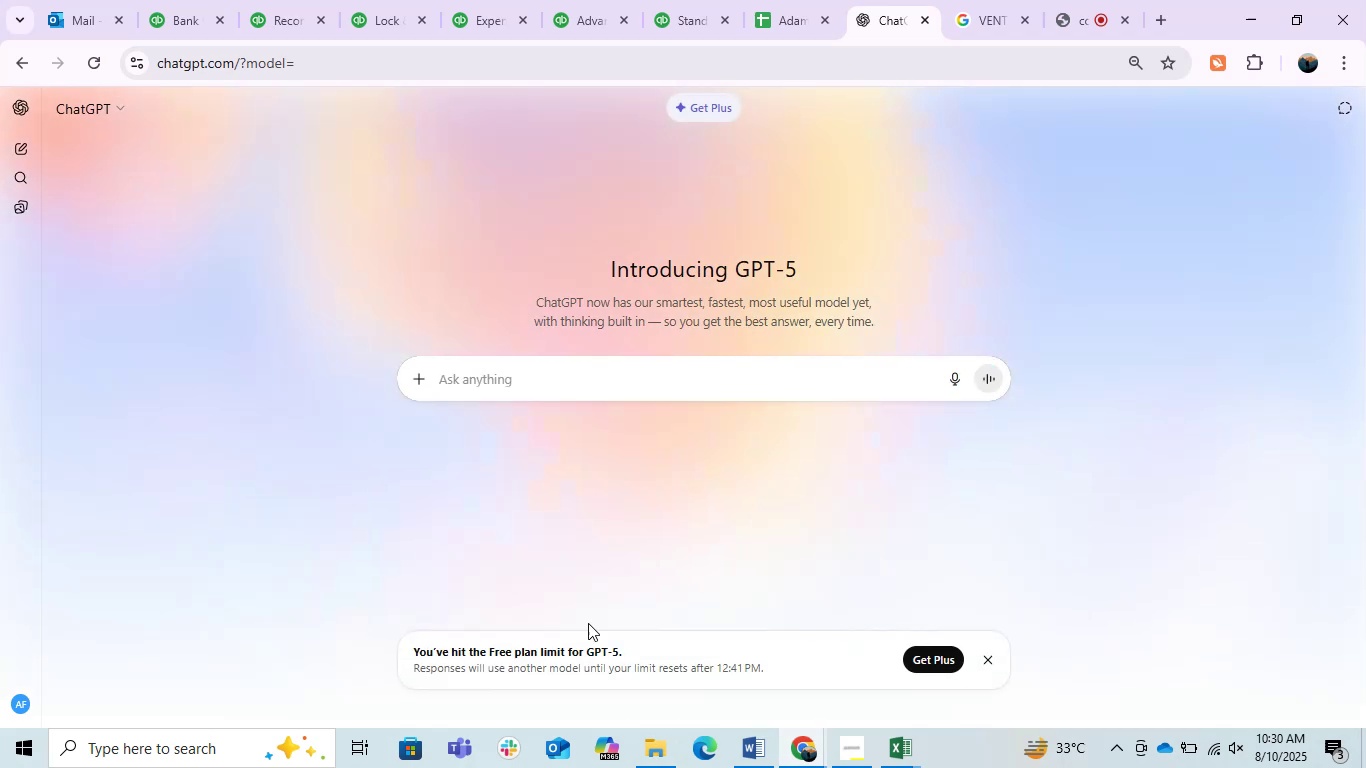 
left_click([650, 685])
 